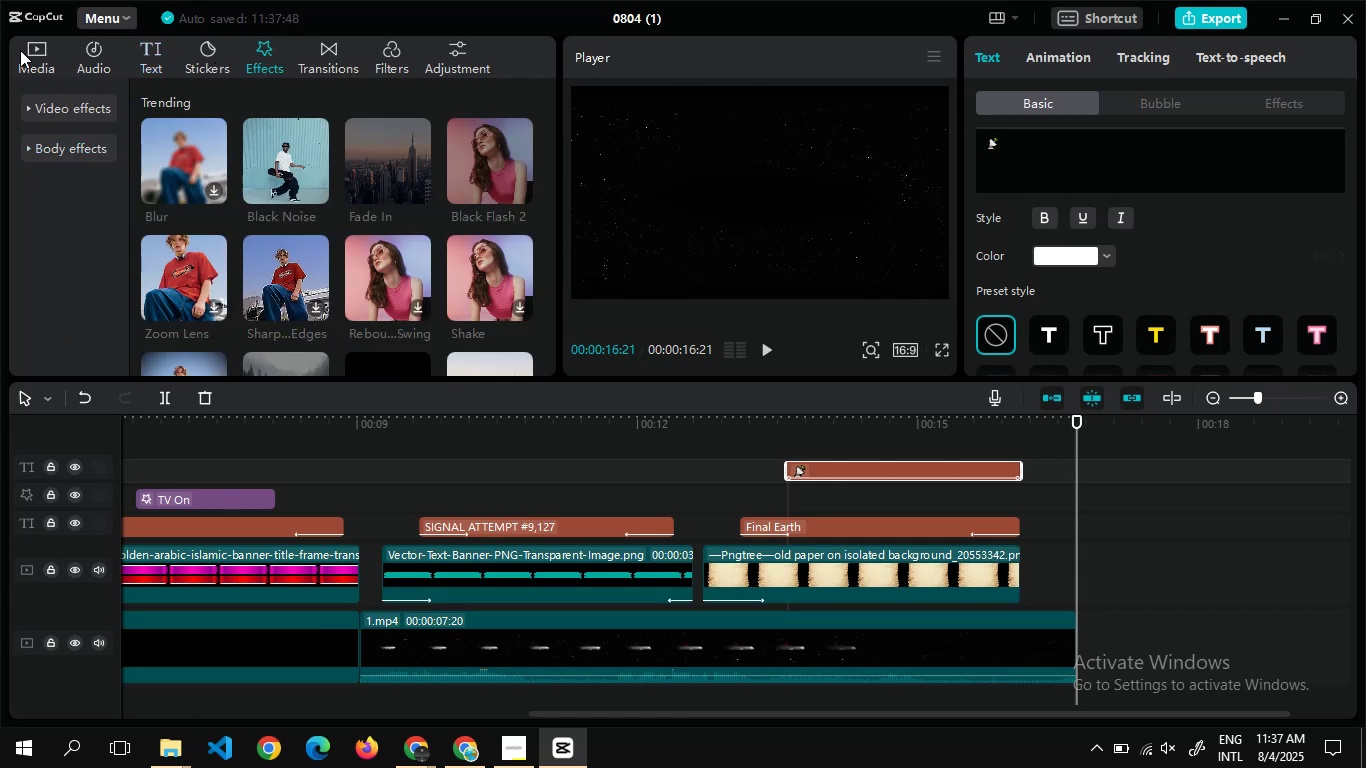 
left_click([34, 53])
 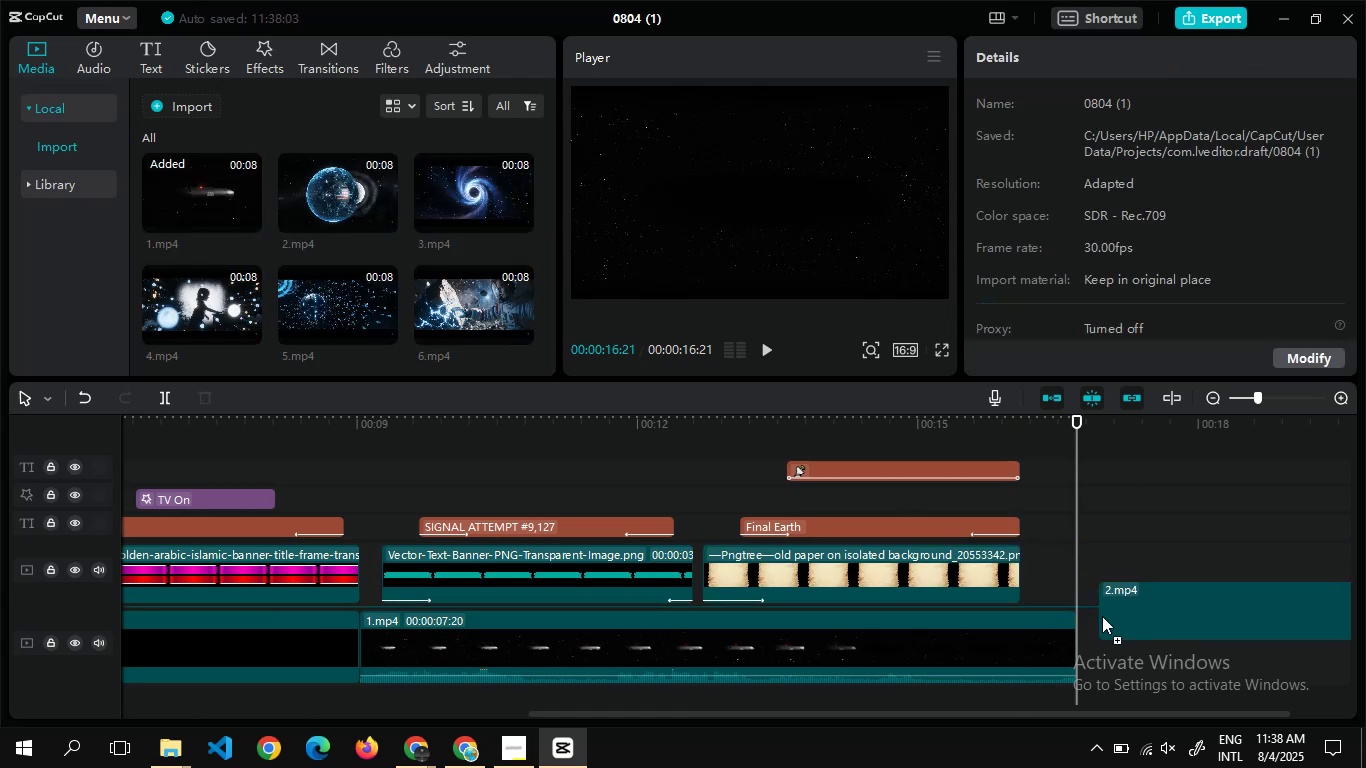 
wait(12.26)
 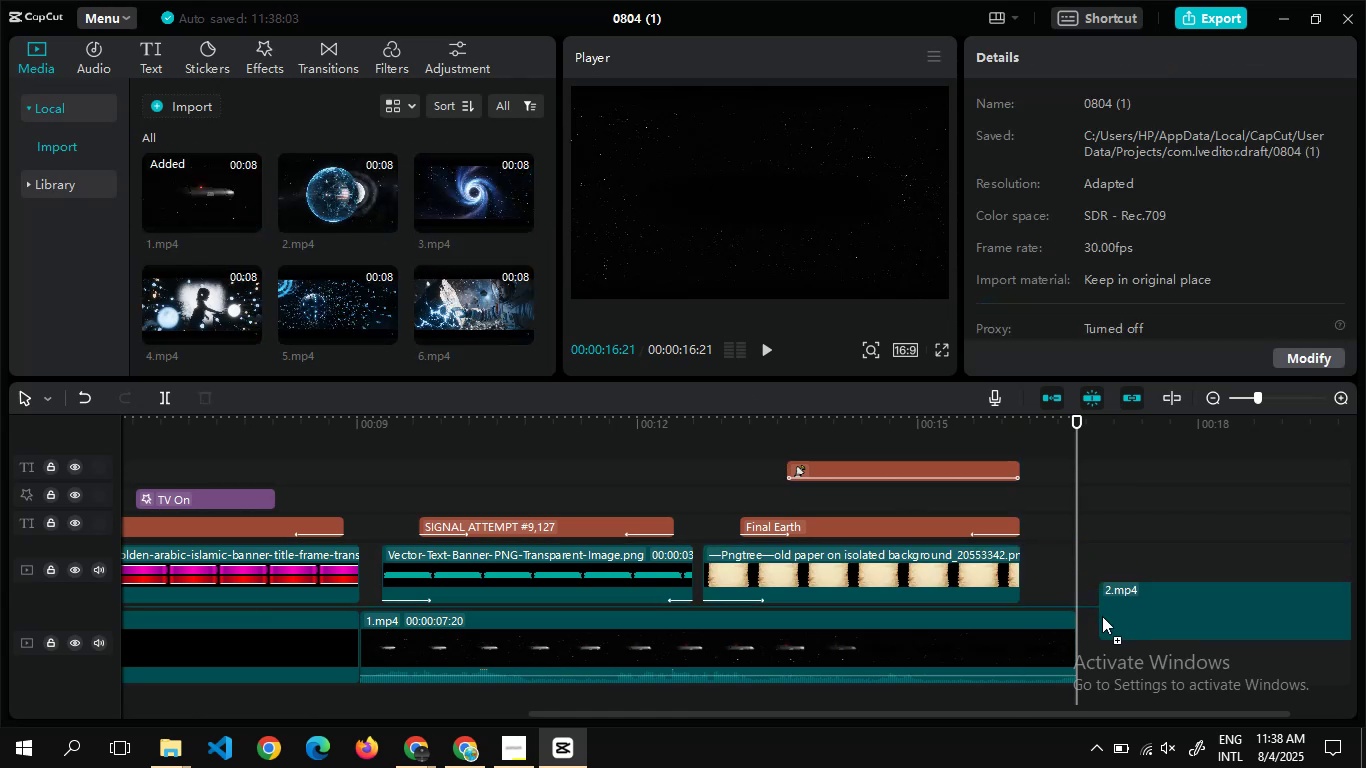 
left_click([316, 59])
 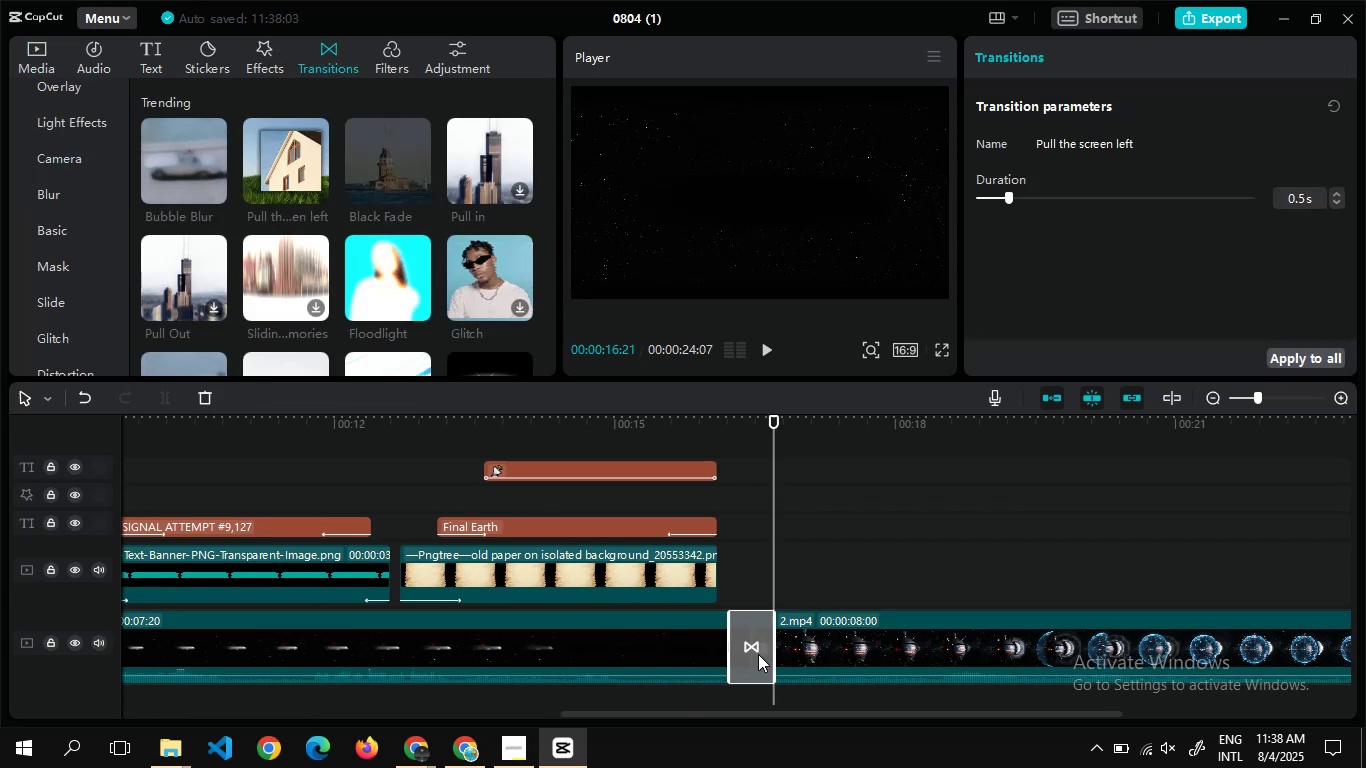 
wait(5.19)
 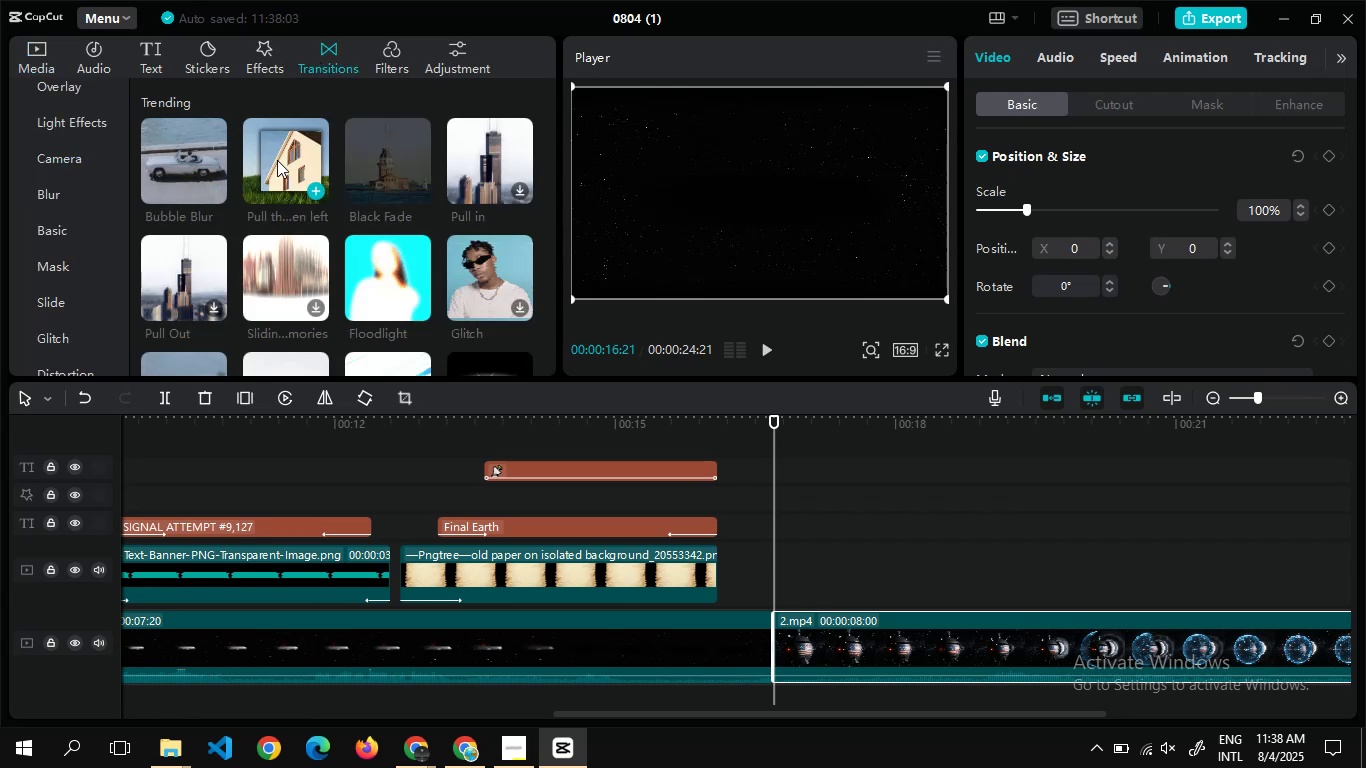 
double_click([795, 559])
 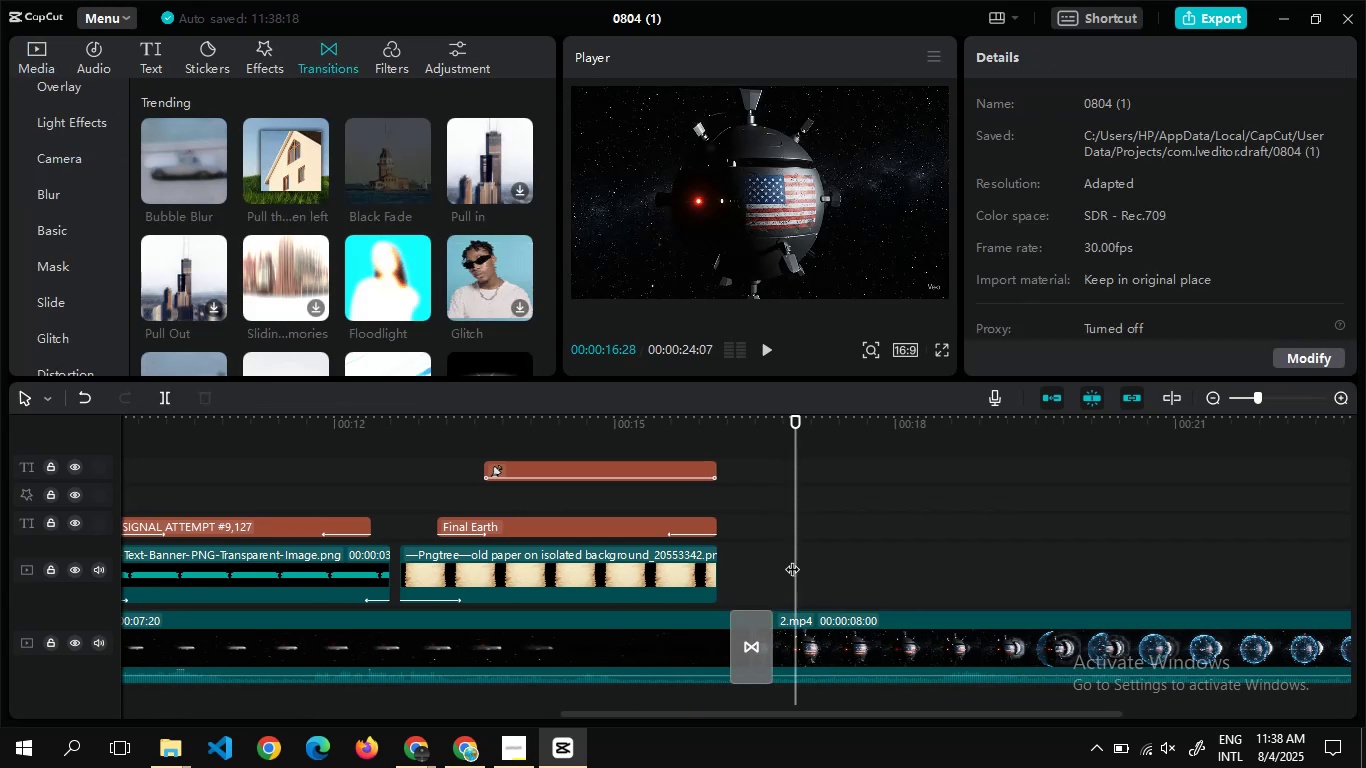 
double_click([792, 559])
 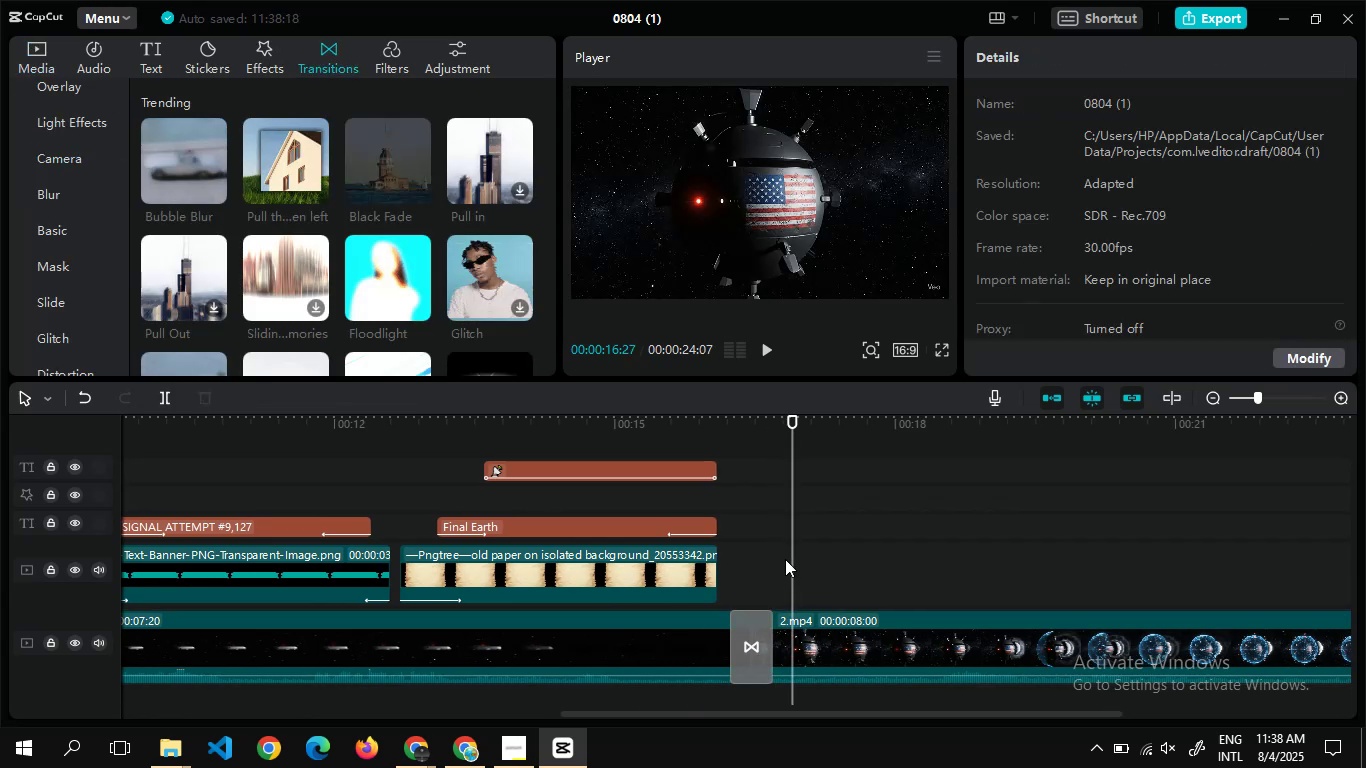 
double_click([785, 559])
 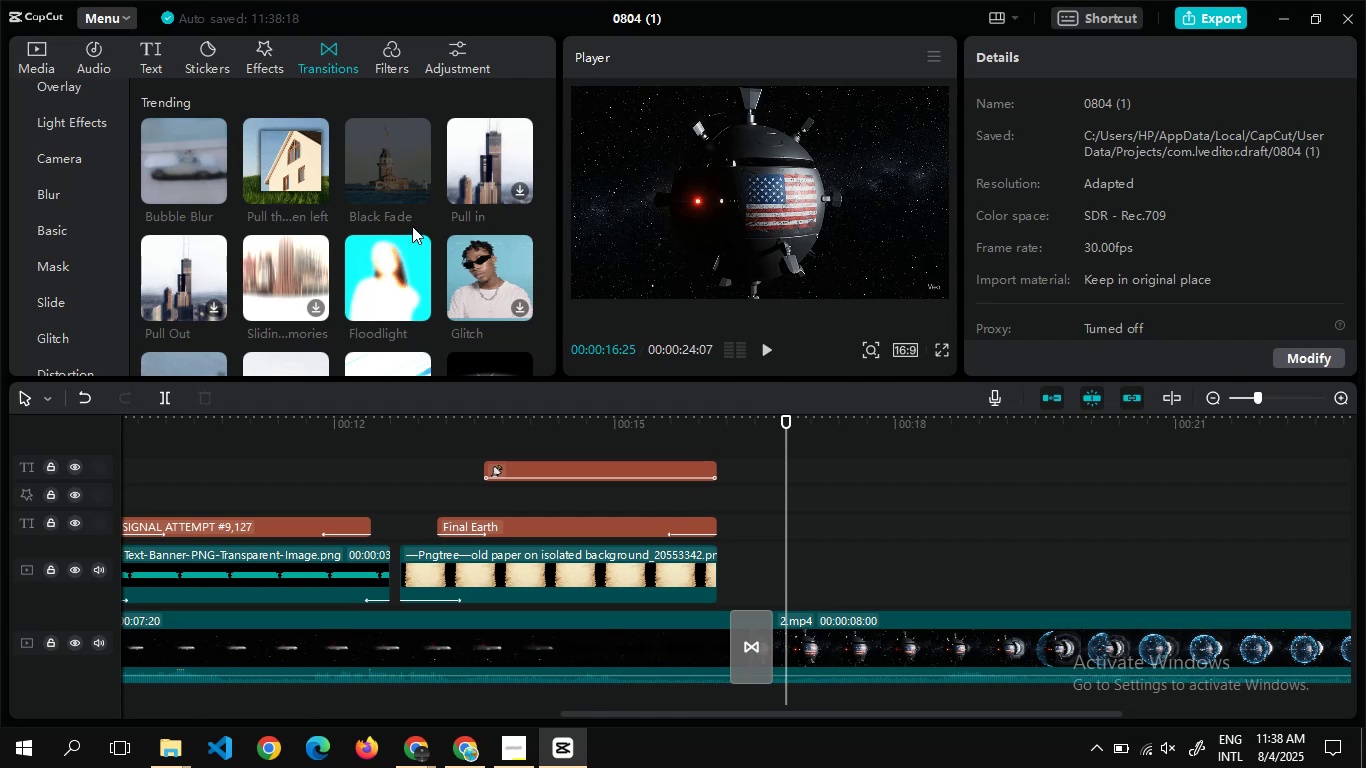 
wait(12.85)
 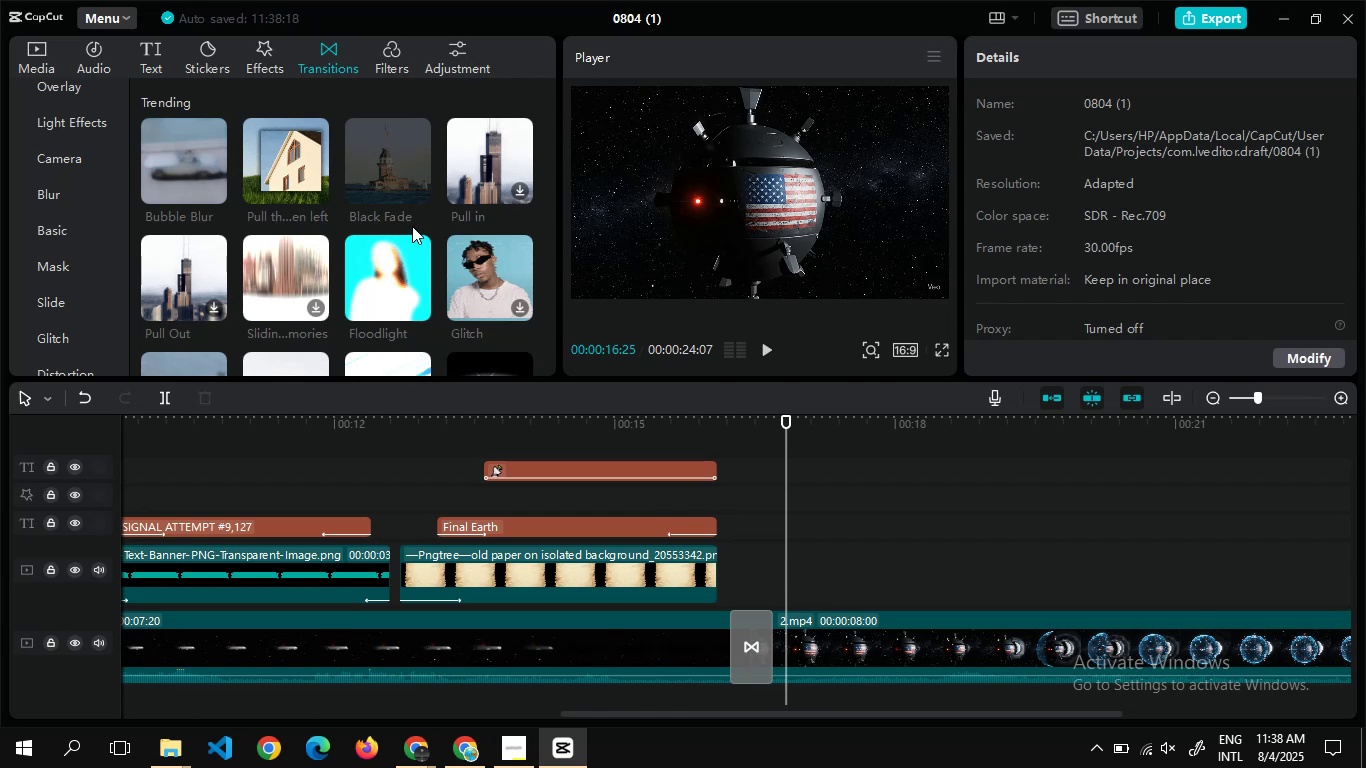 
left_click([28, 58])
 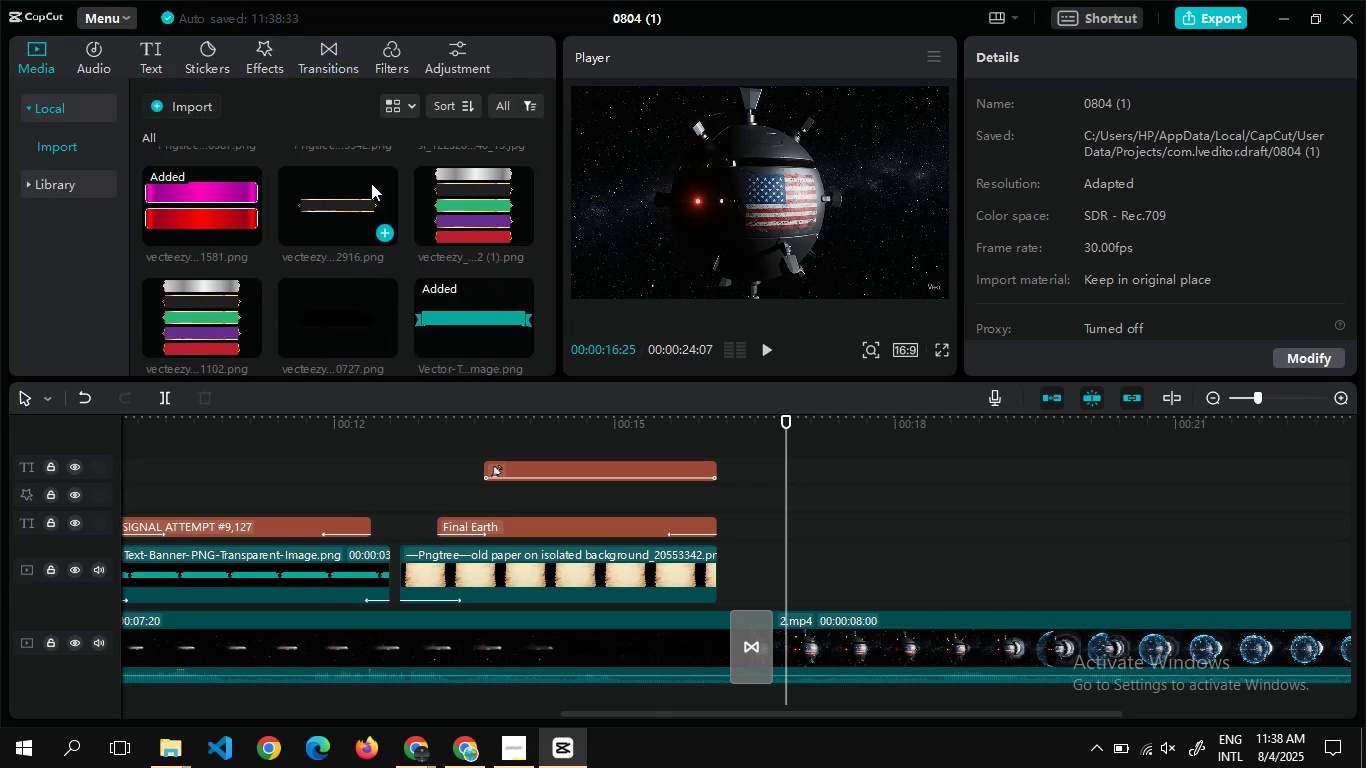 
wait(11.43)
 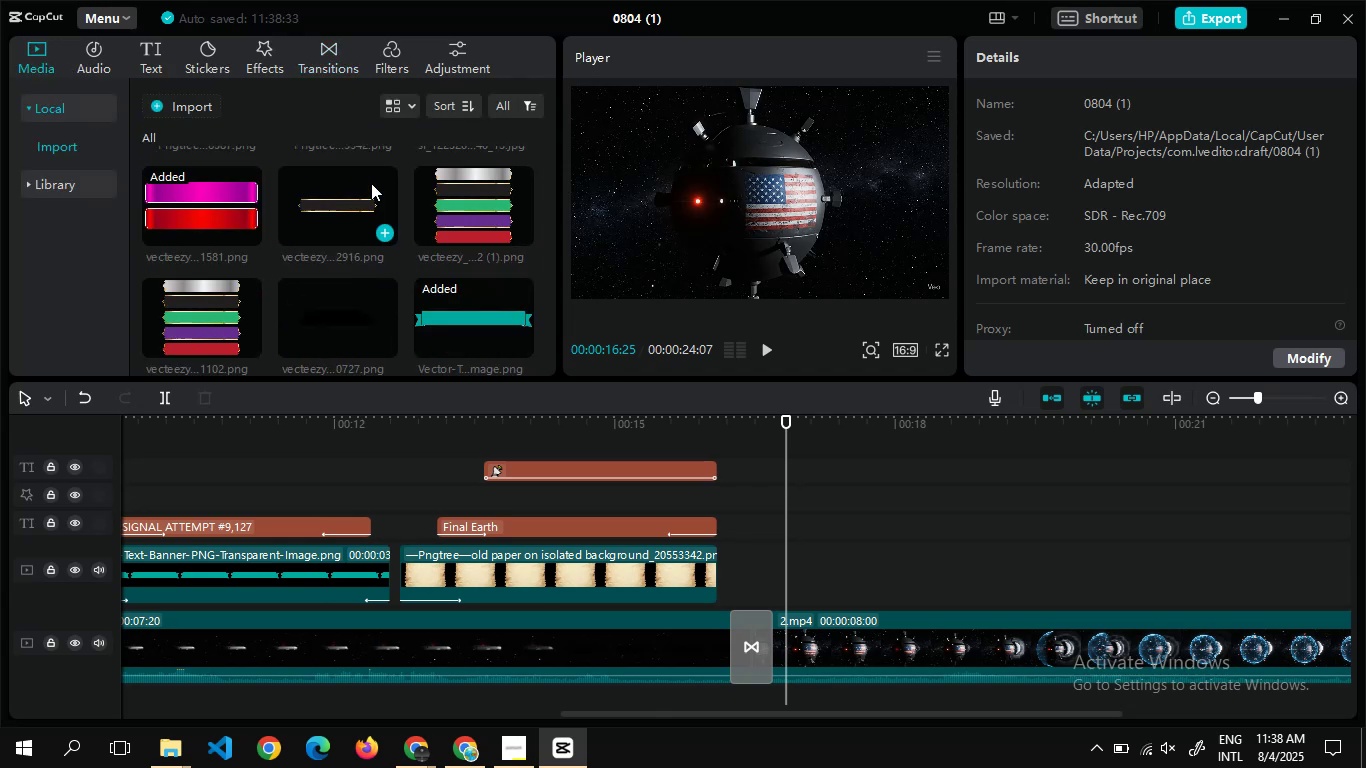 
left_click([221, 192])
 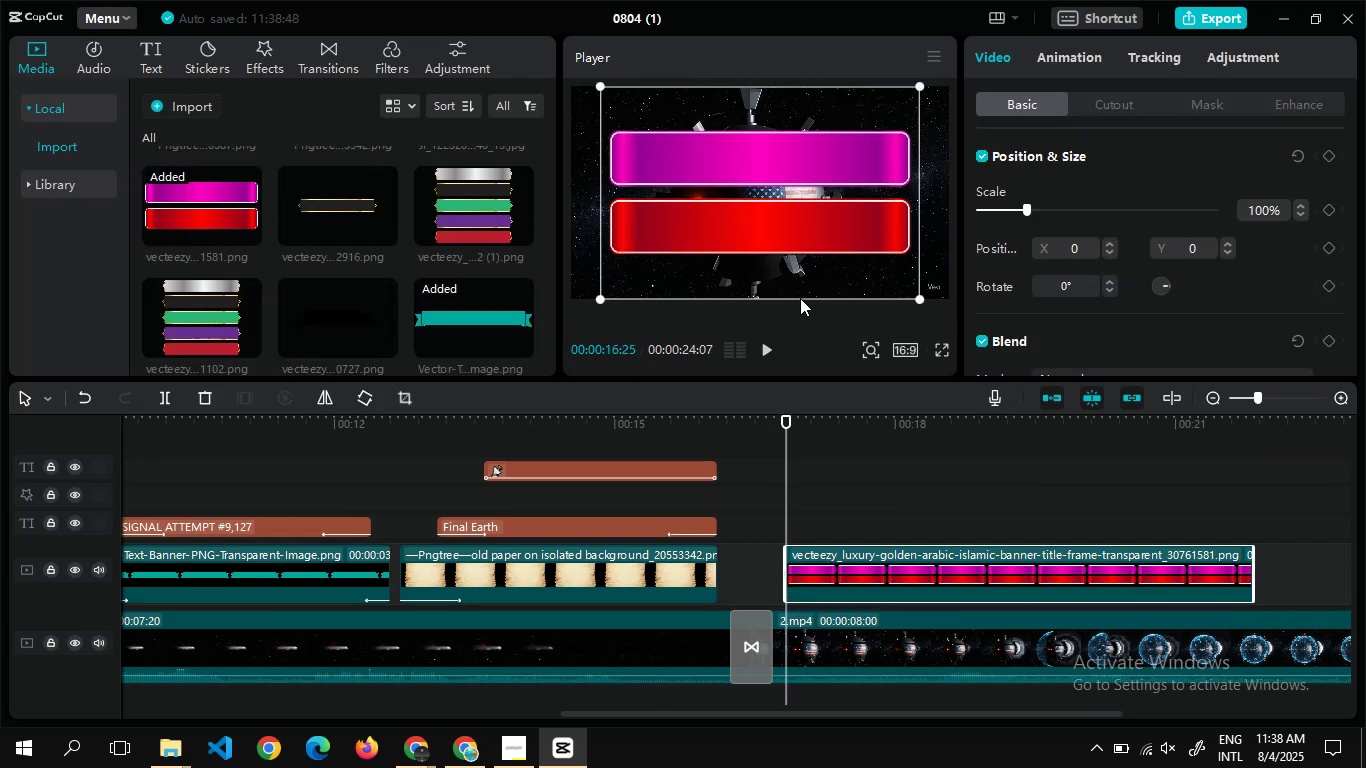 
wait(6.92)
 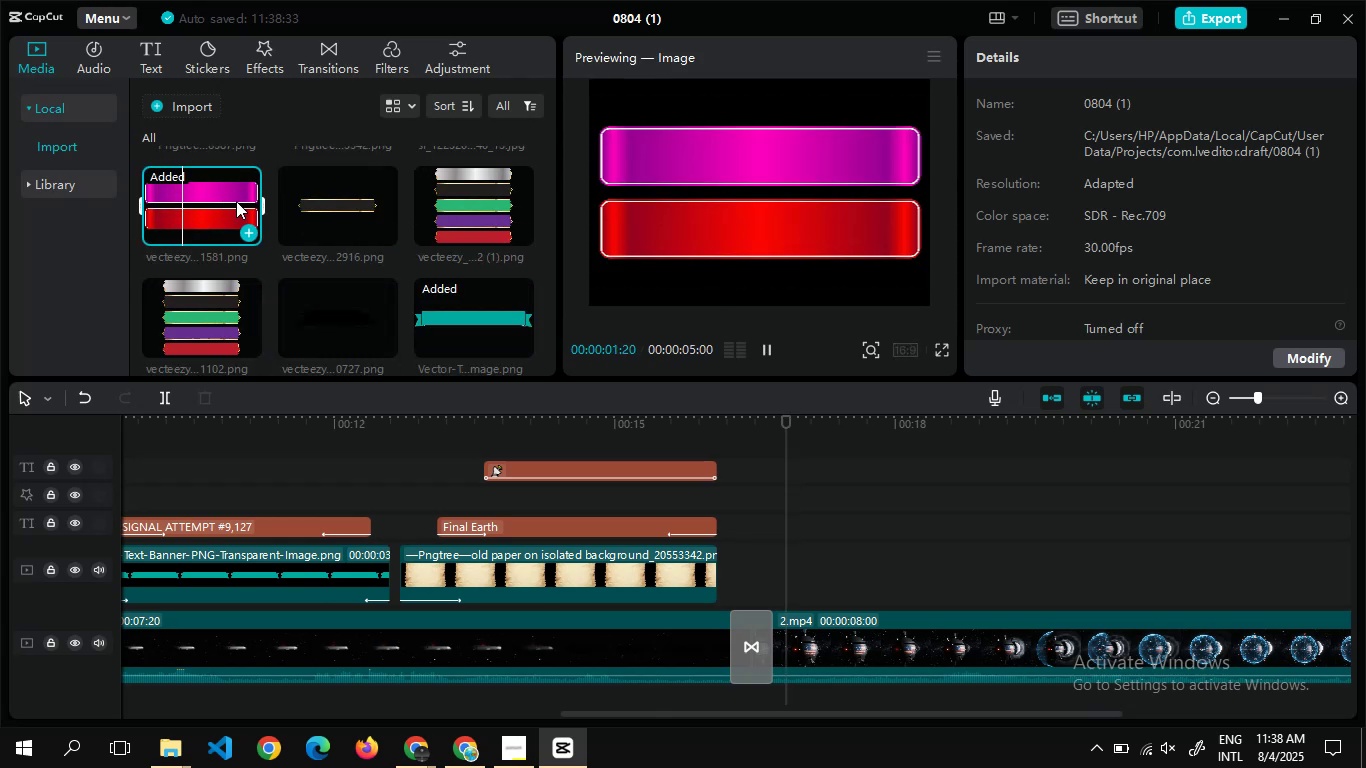 
left_click([908, 353])
 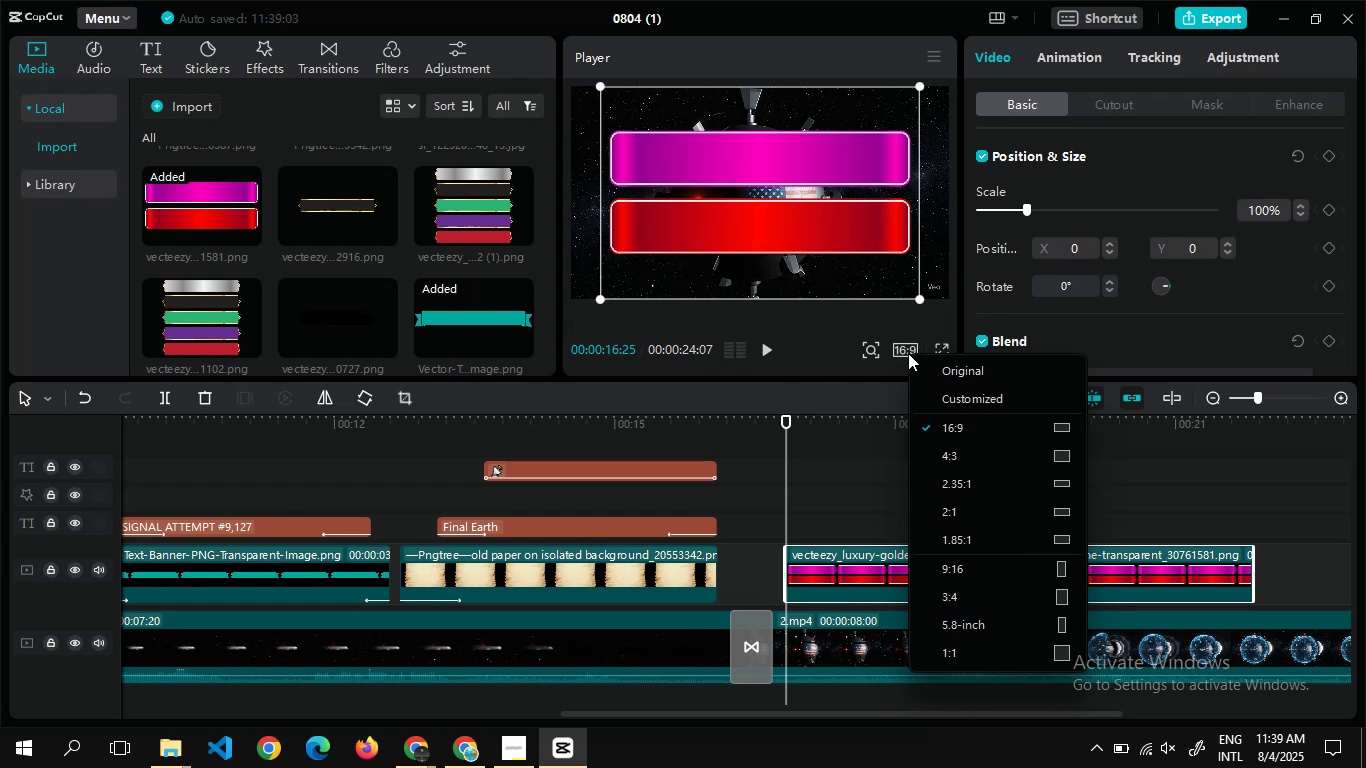 
wait(18.16)
 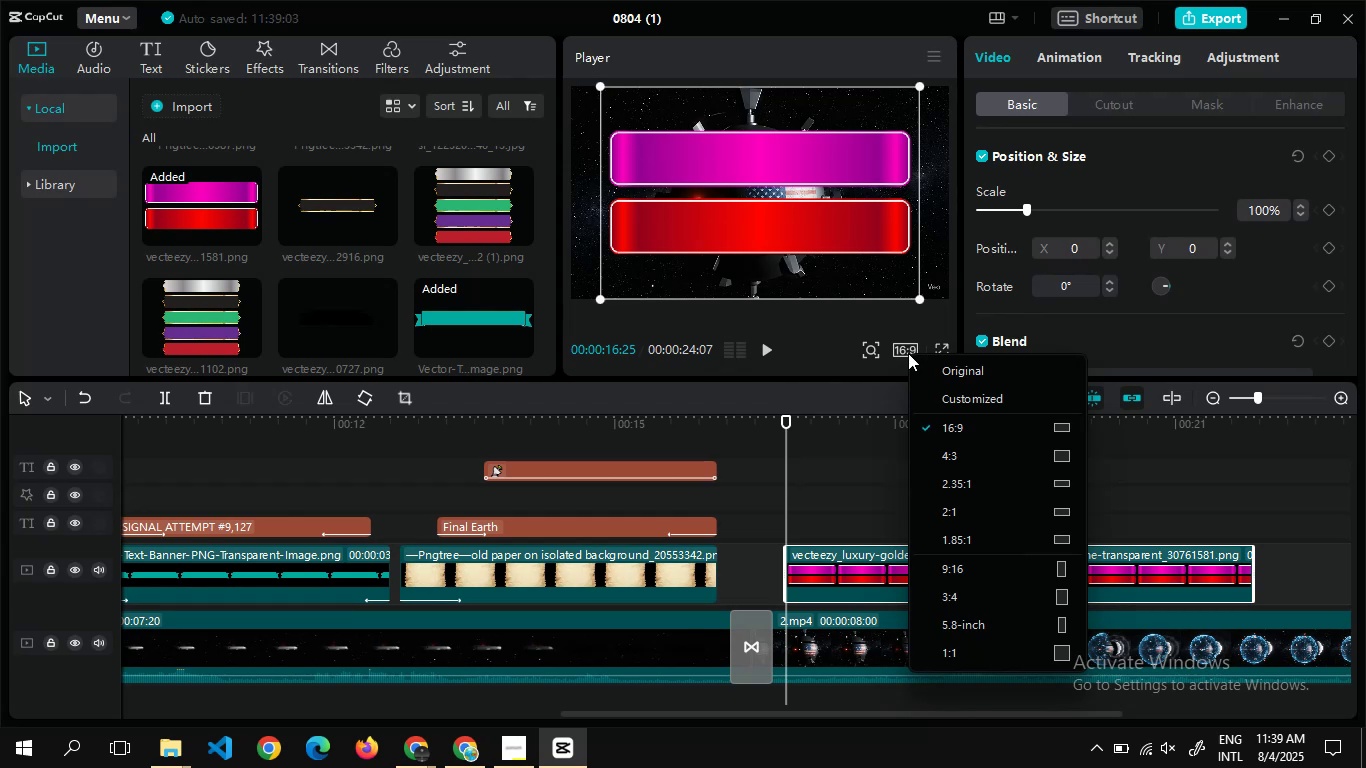 
left_click([969, 430])
 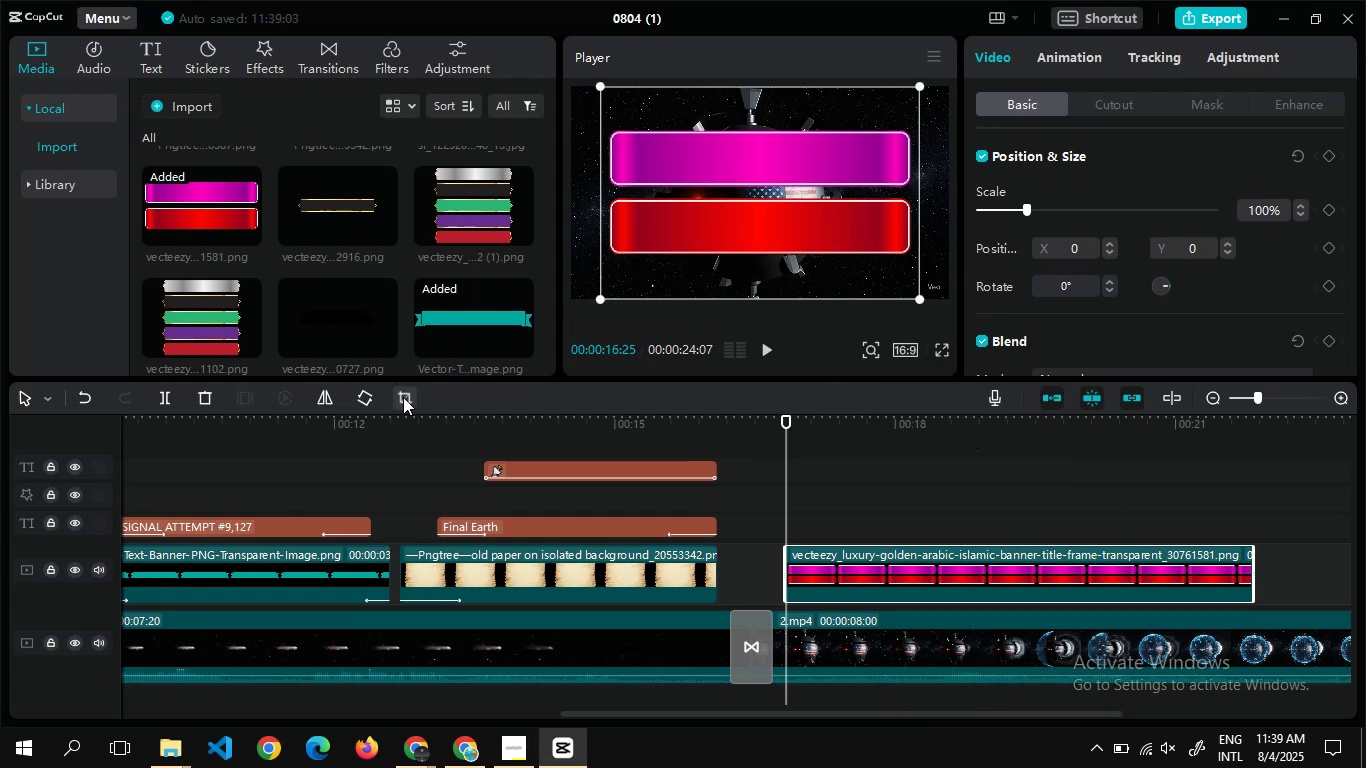 
left_click([405, 398])
 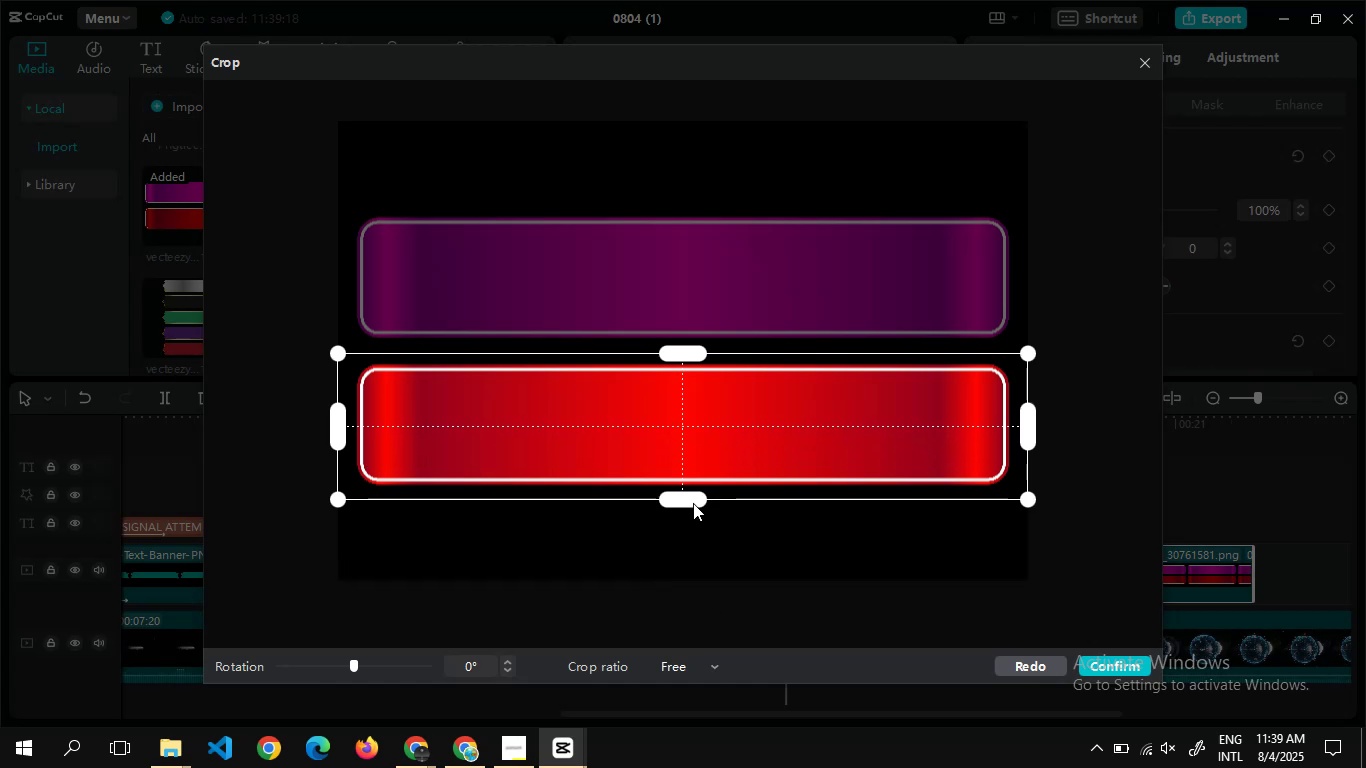 
wait(20.86)
 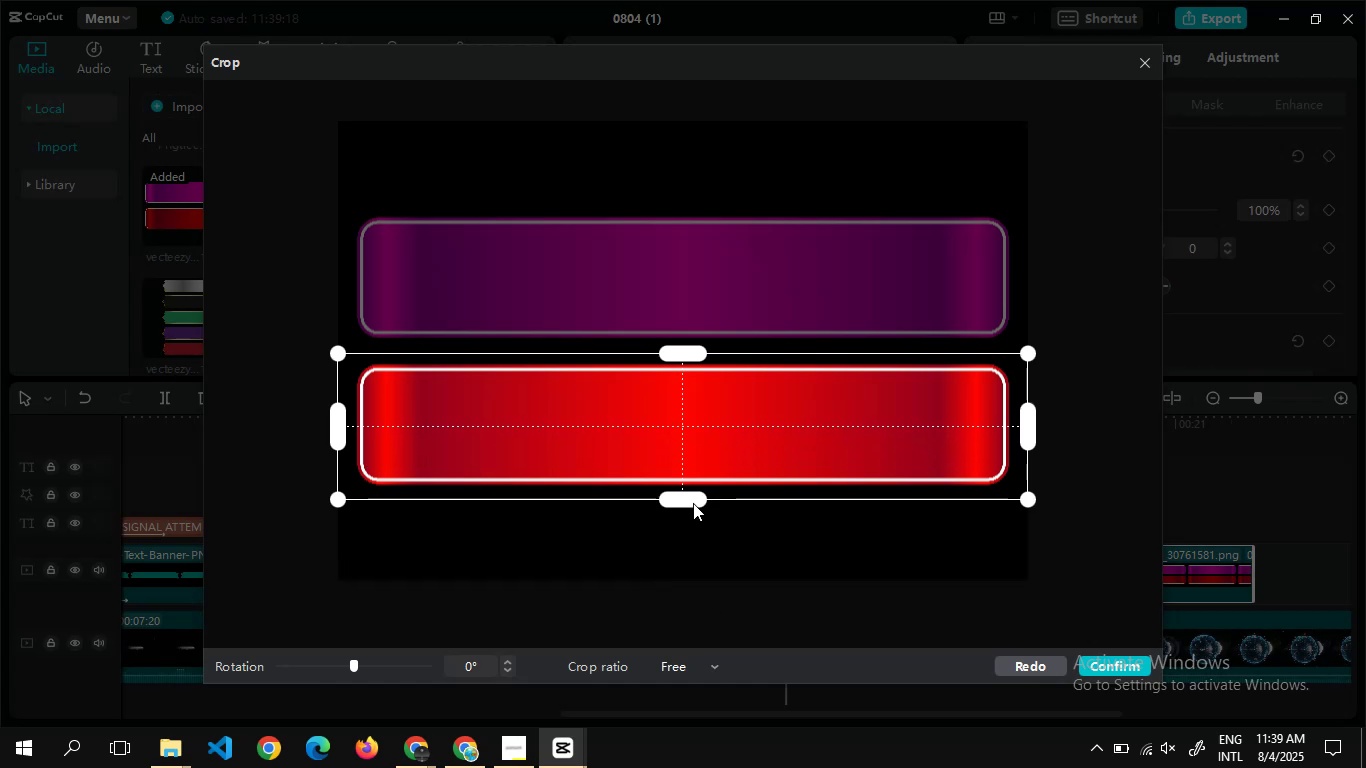 
left_click([1104, 665])
 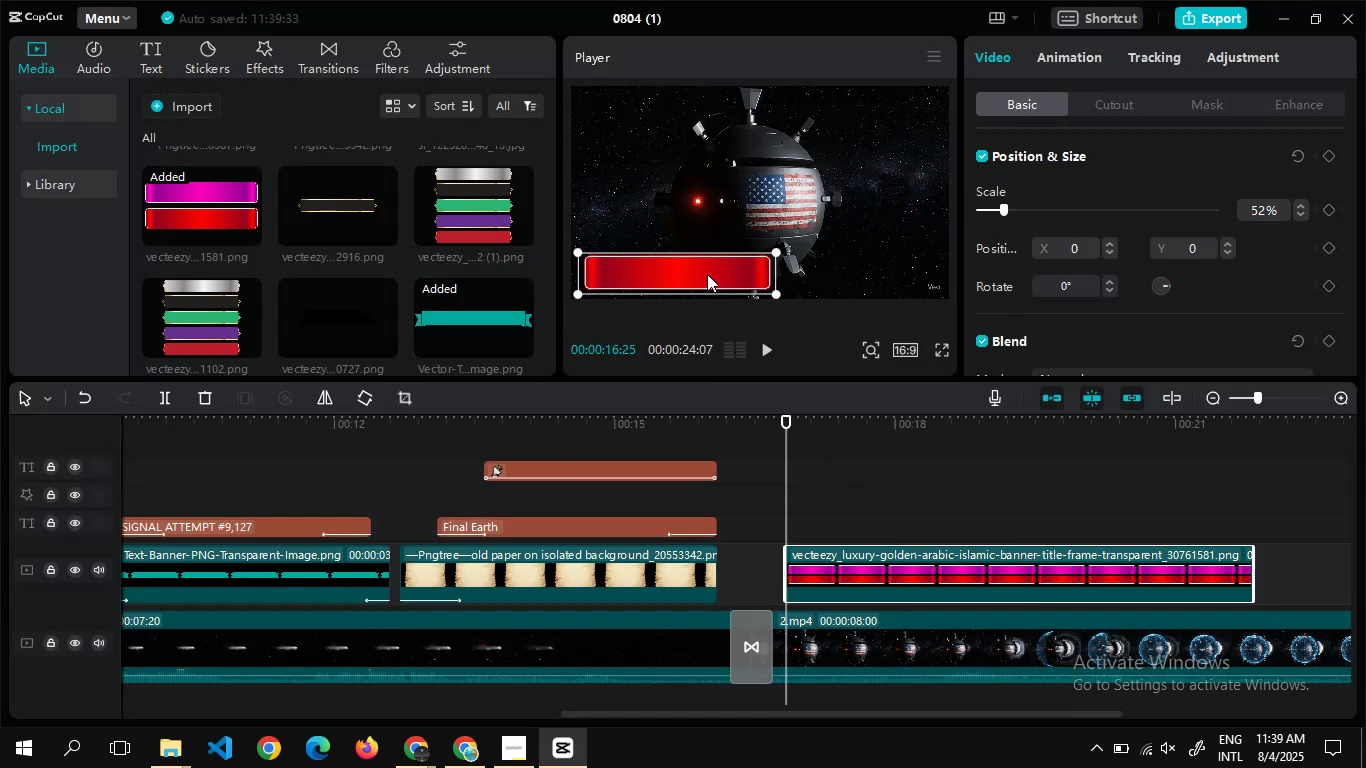 
wait(6.55)
 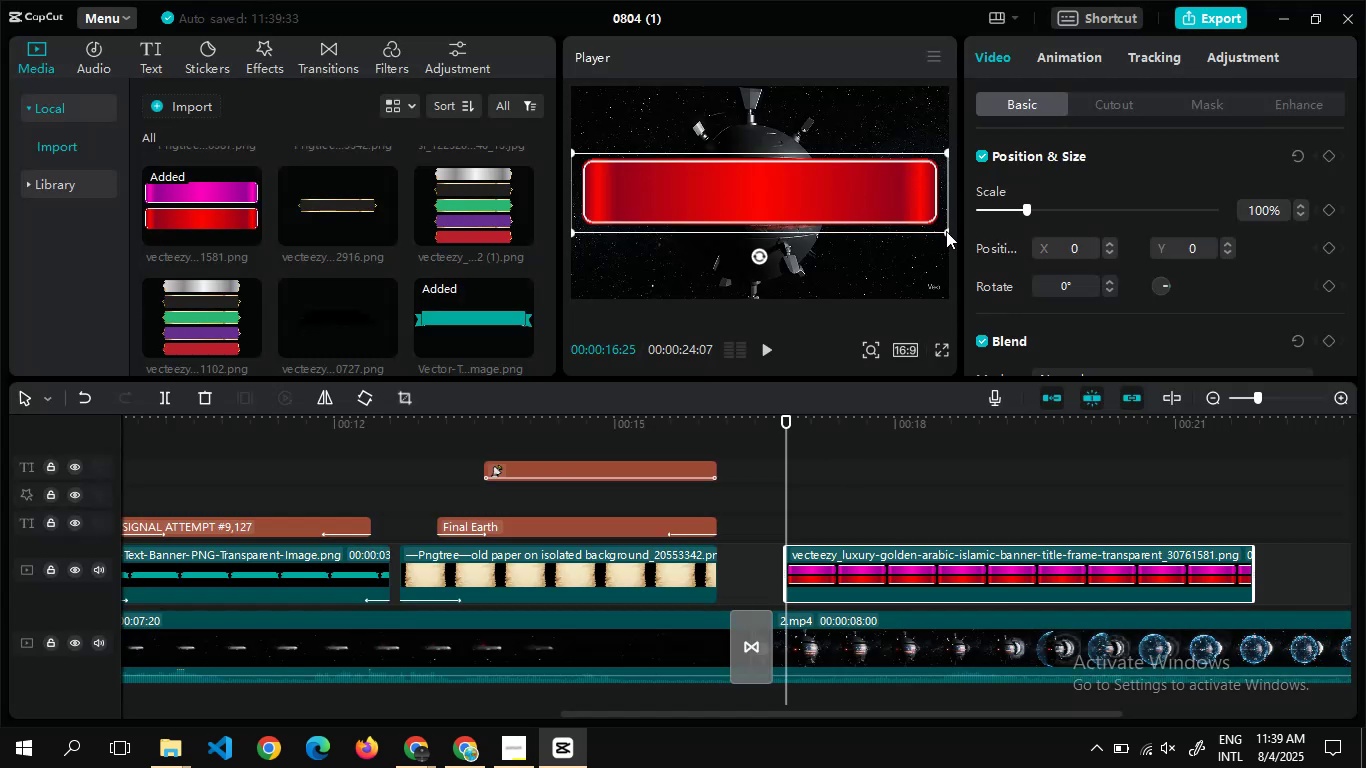 
key(Alt+AltLeft)
 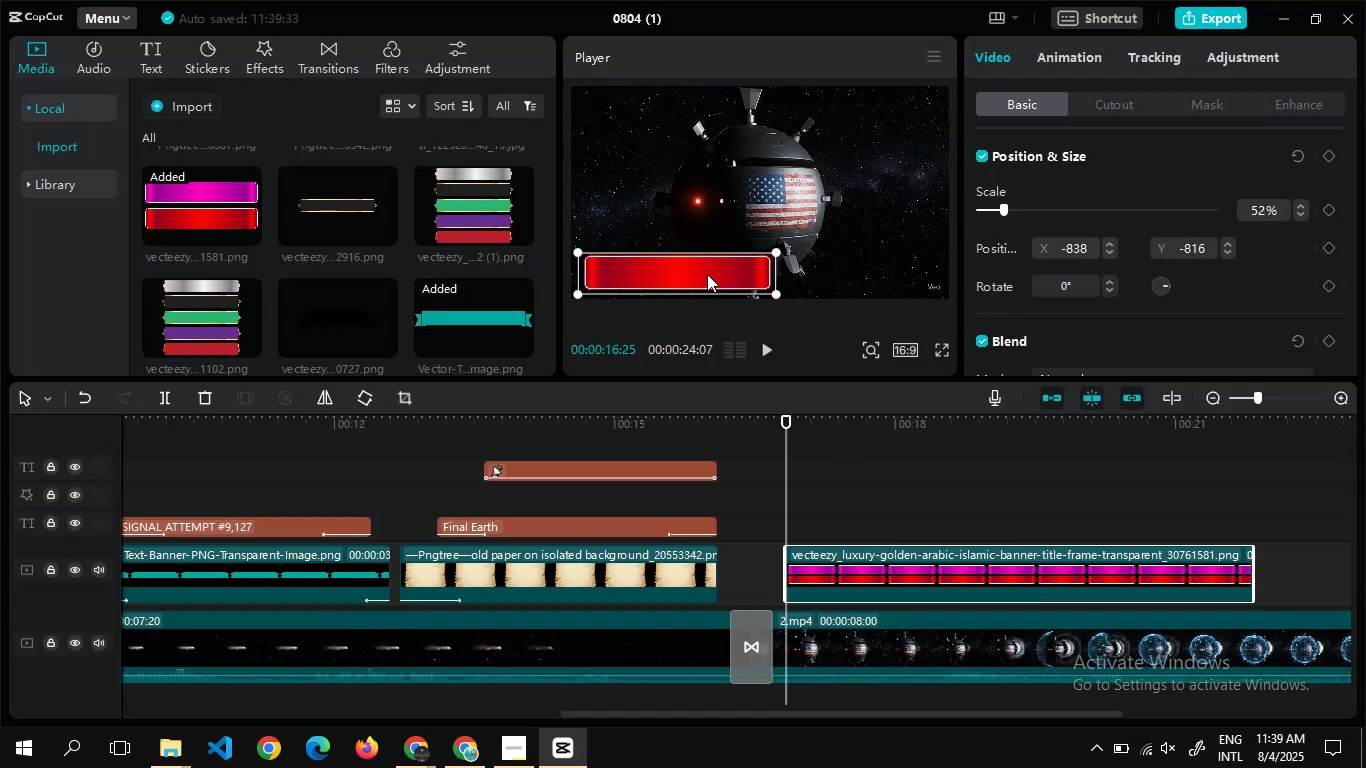 
key(Alt+Tab)
 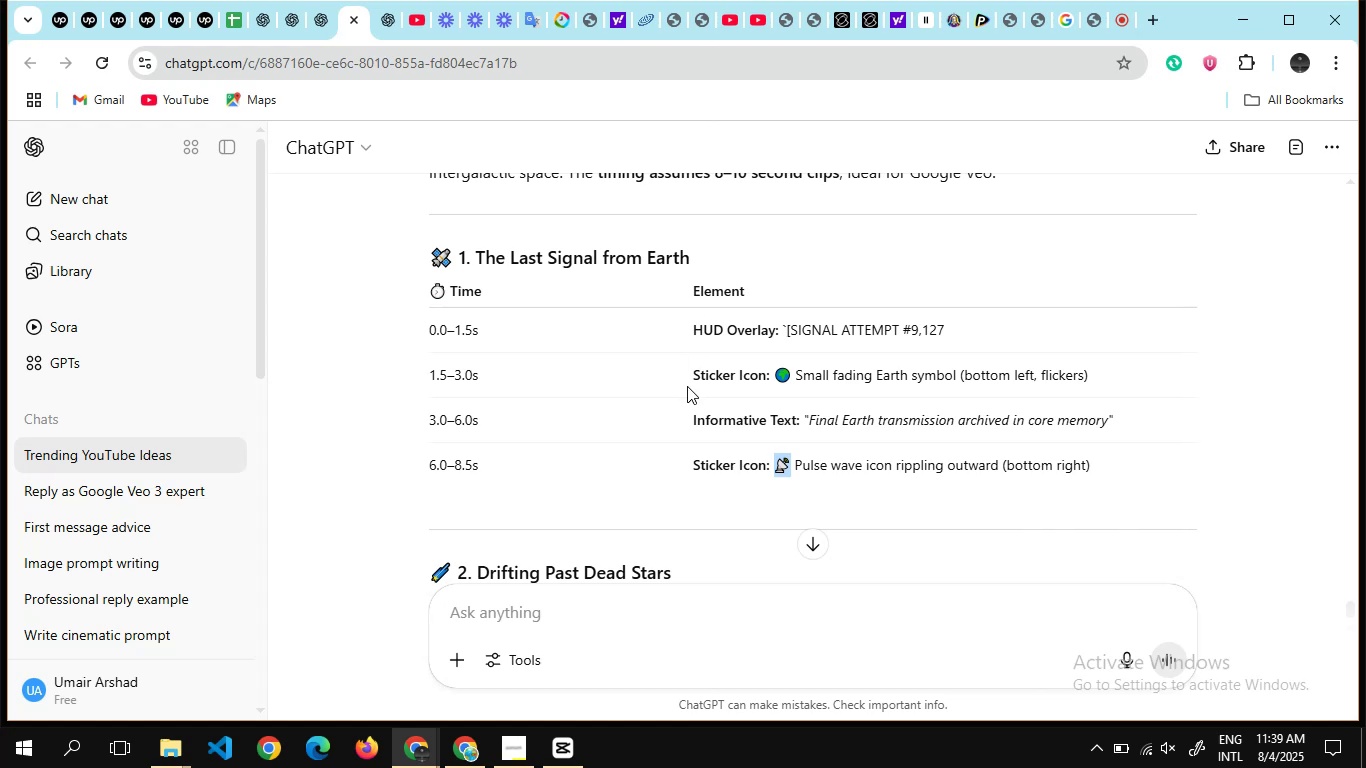 
wait(10.25)
 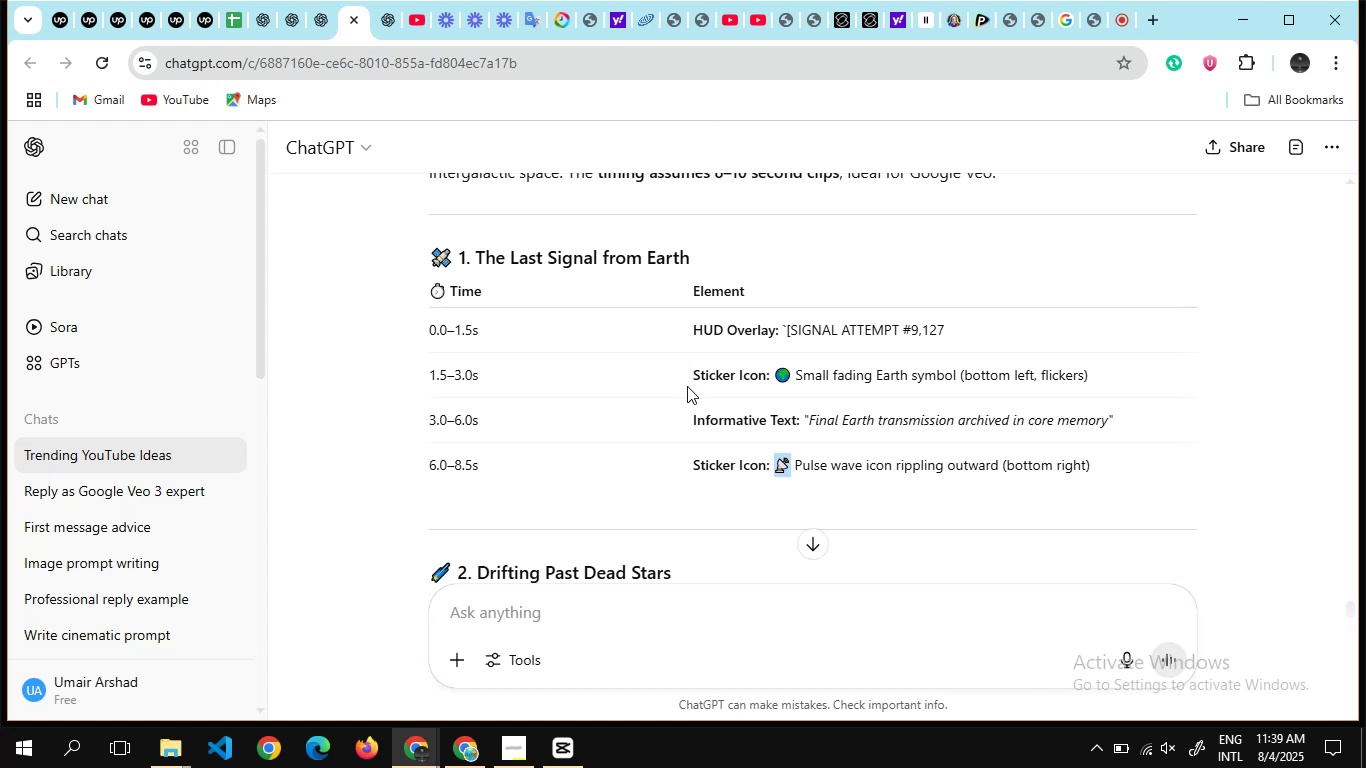 
scroll: coordinate [678, 455], scroll_direction: down, amount: 2.0
 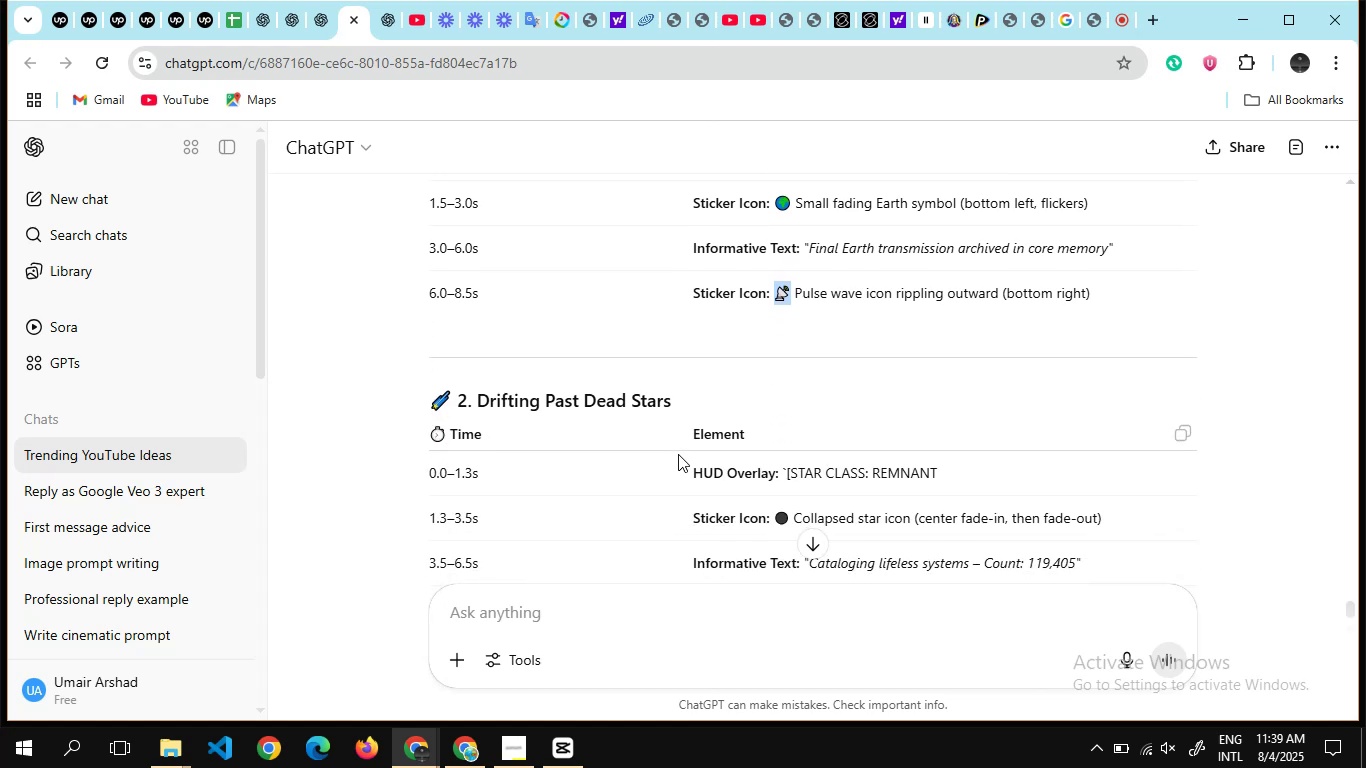 
left_click([678, 454])
 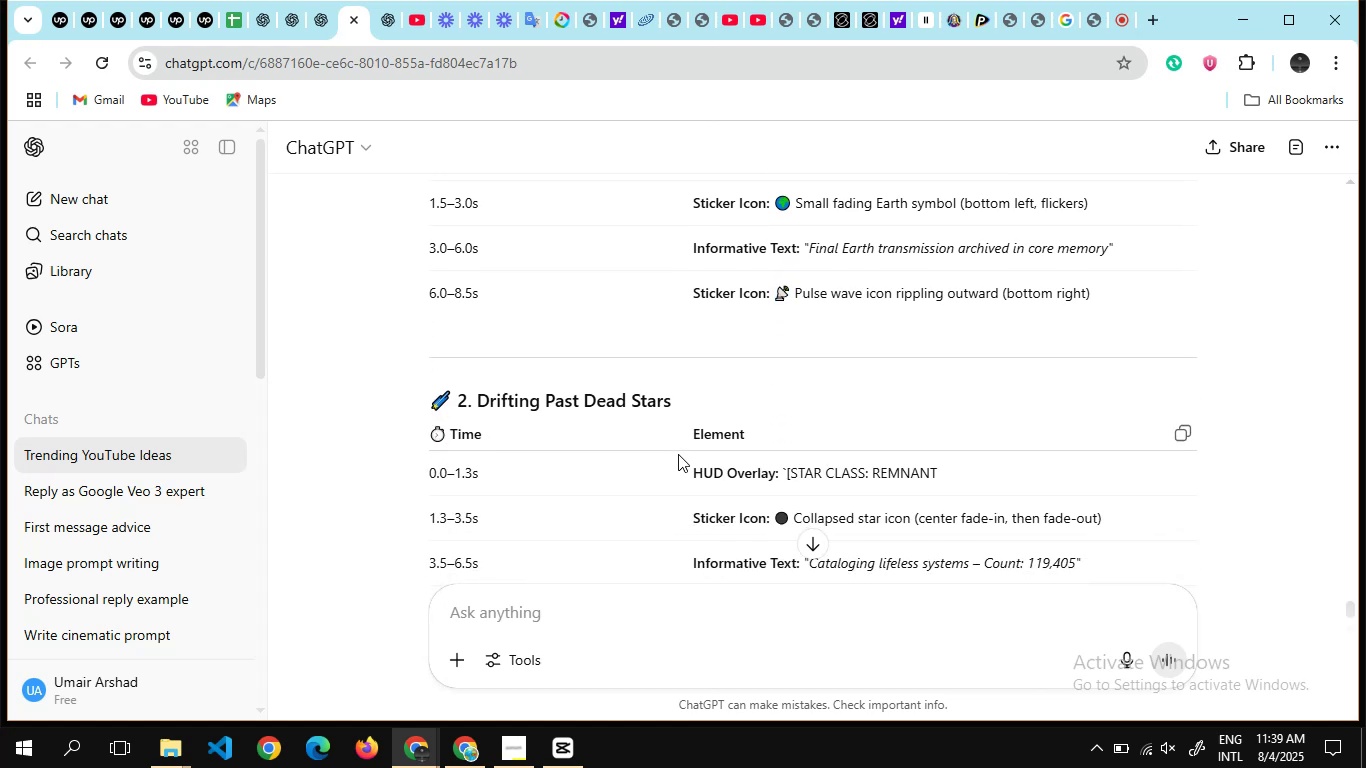 
scroll: coordinate [678, 454], scroll_direction: down, amount: 1.0
 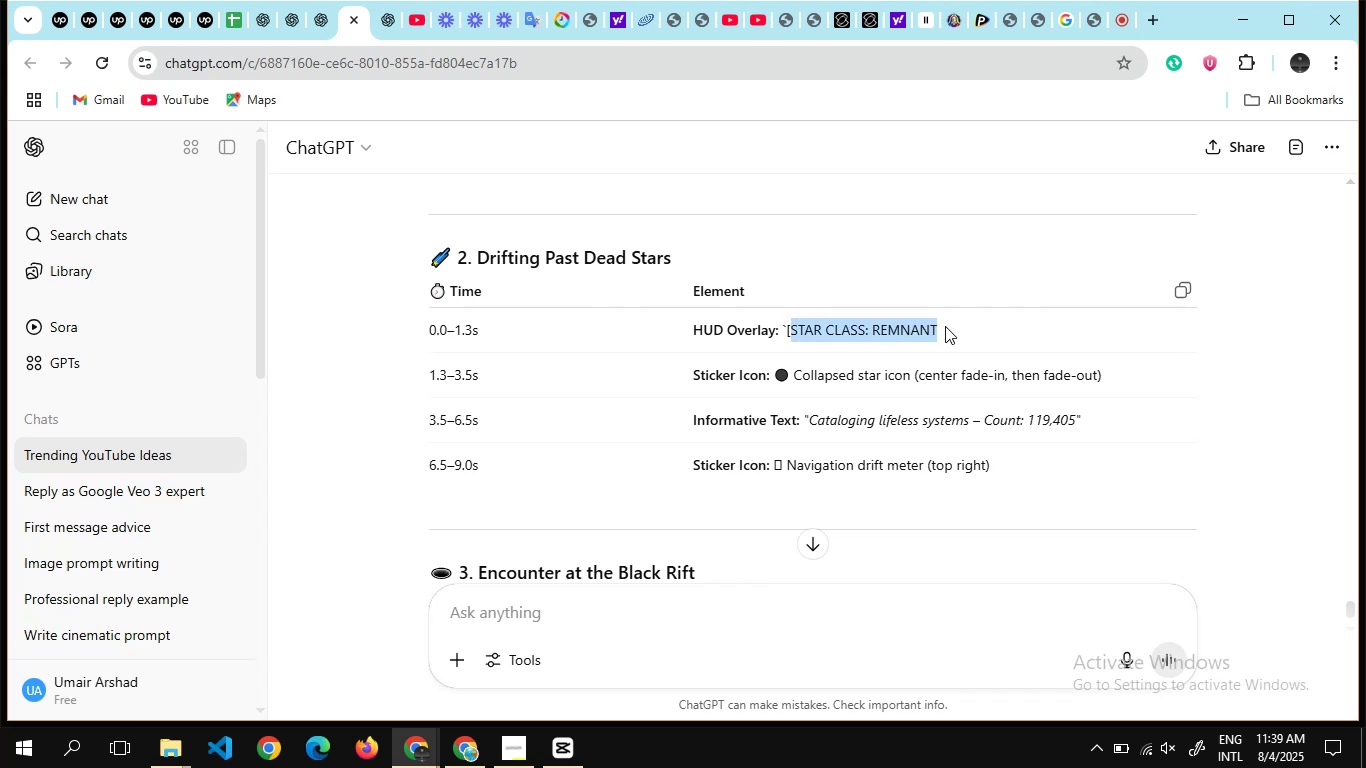 
key(Control+C)
 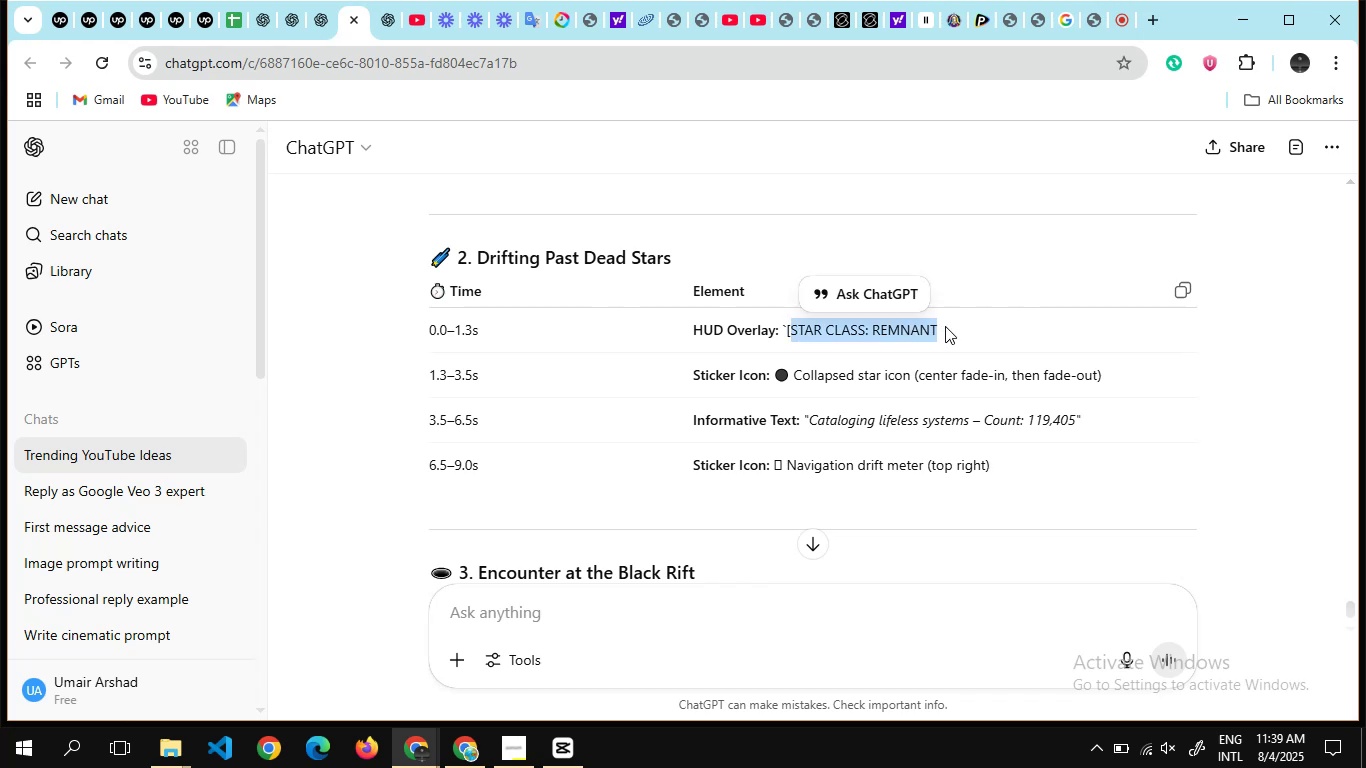 
key(Alt+AltLeft)
 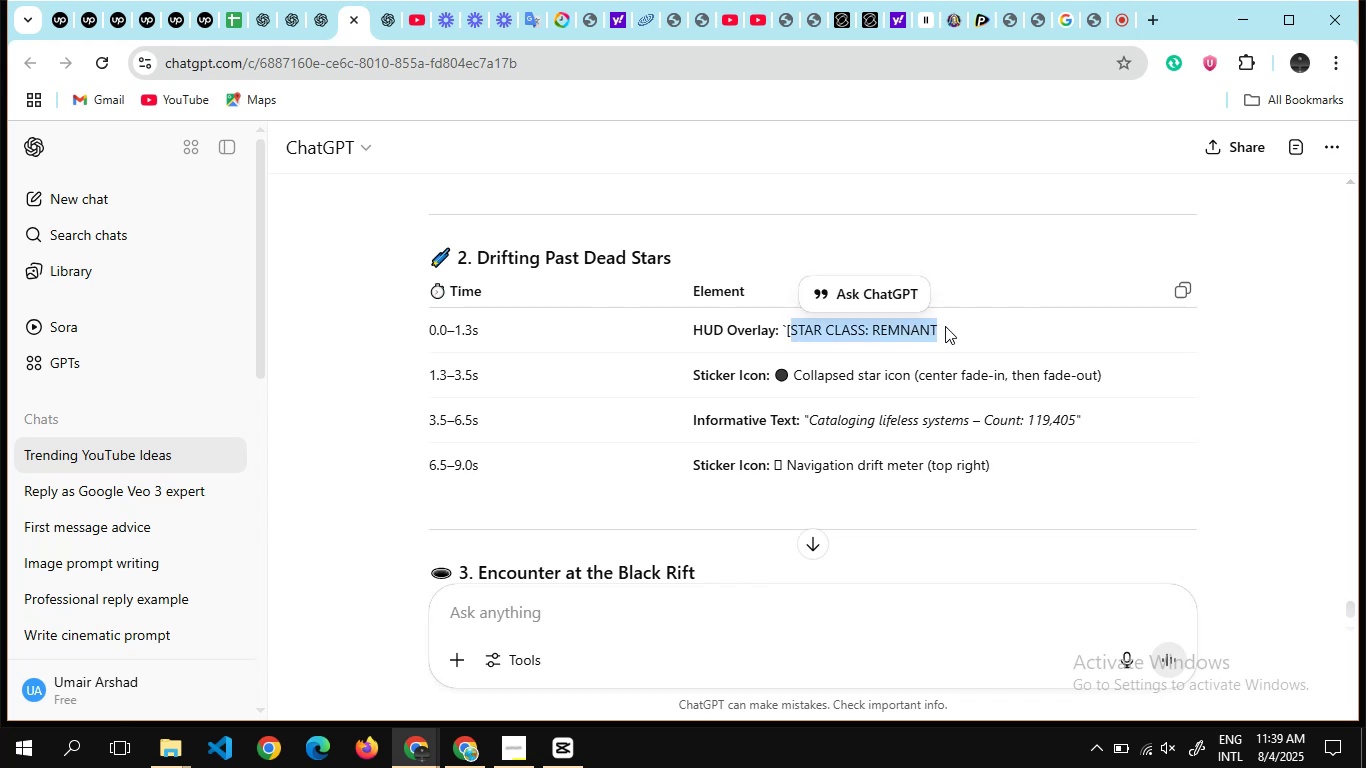 
key(Alt+Tab)
 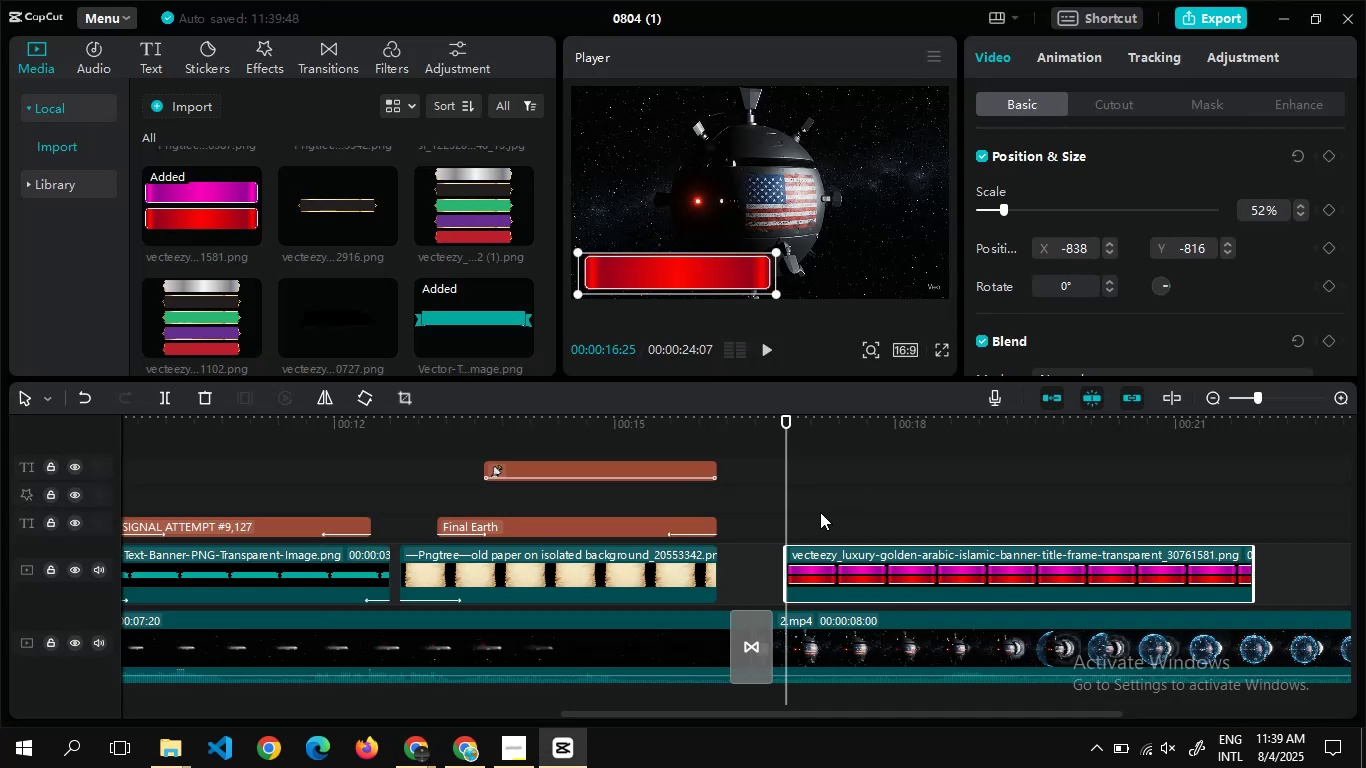 
double_click([809, 511])
 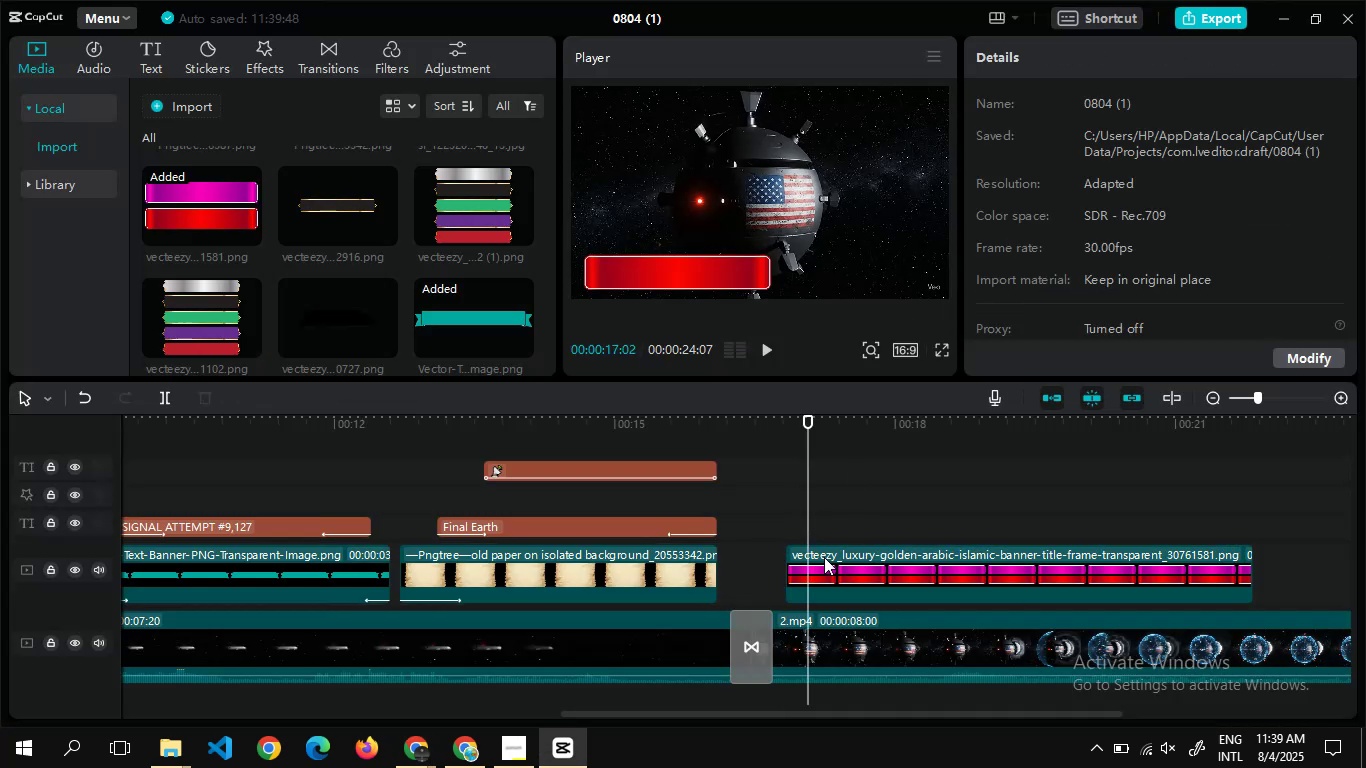 
left_click([824, 557])
 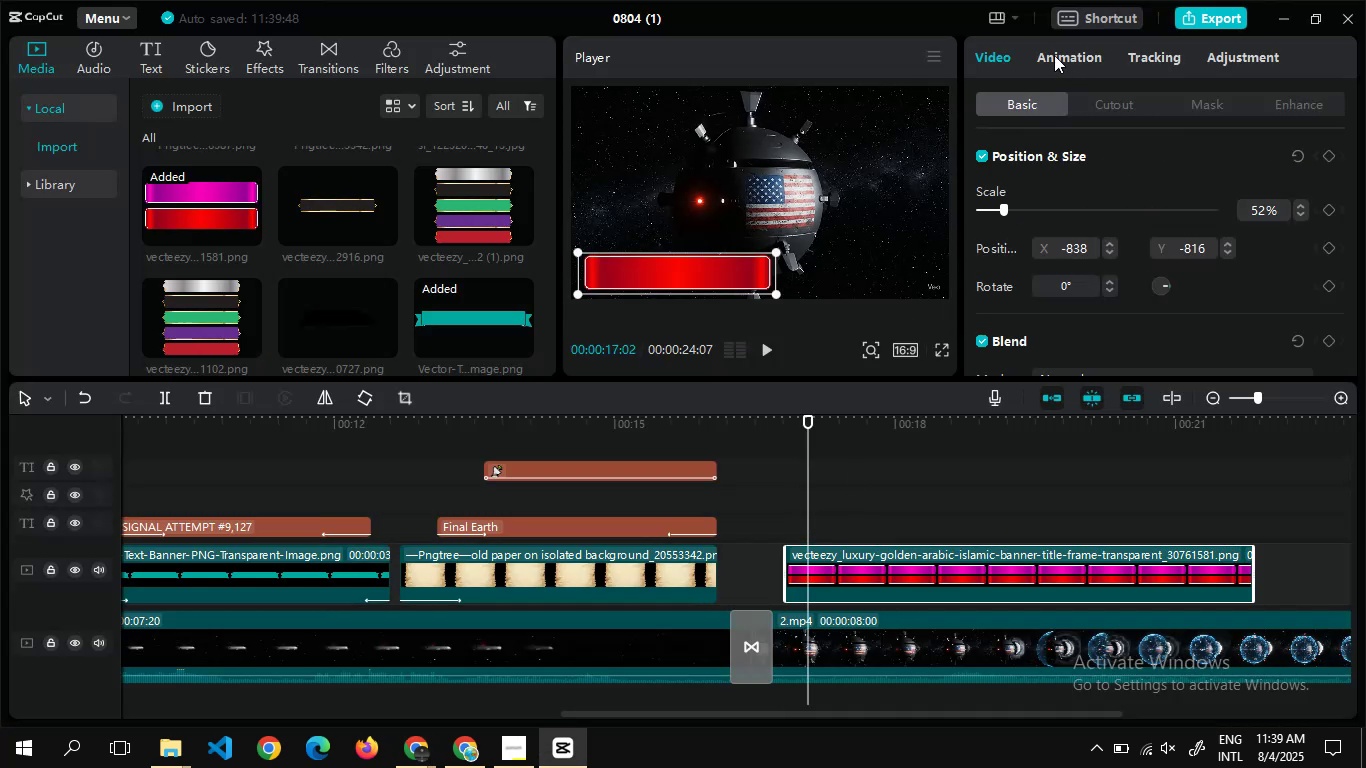 
left_click([1054, 55])
 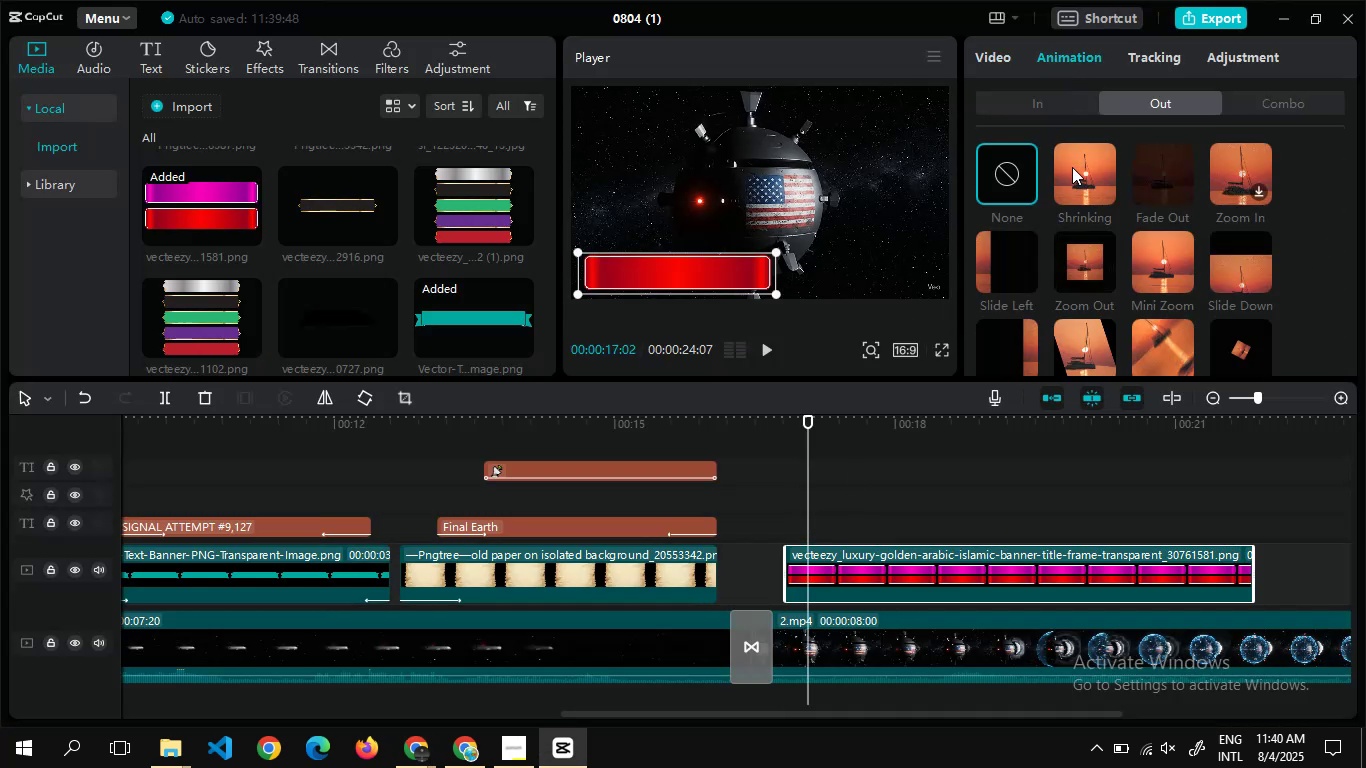 
left_click([1072, 167])
 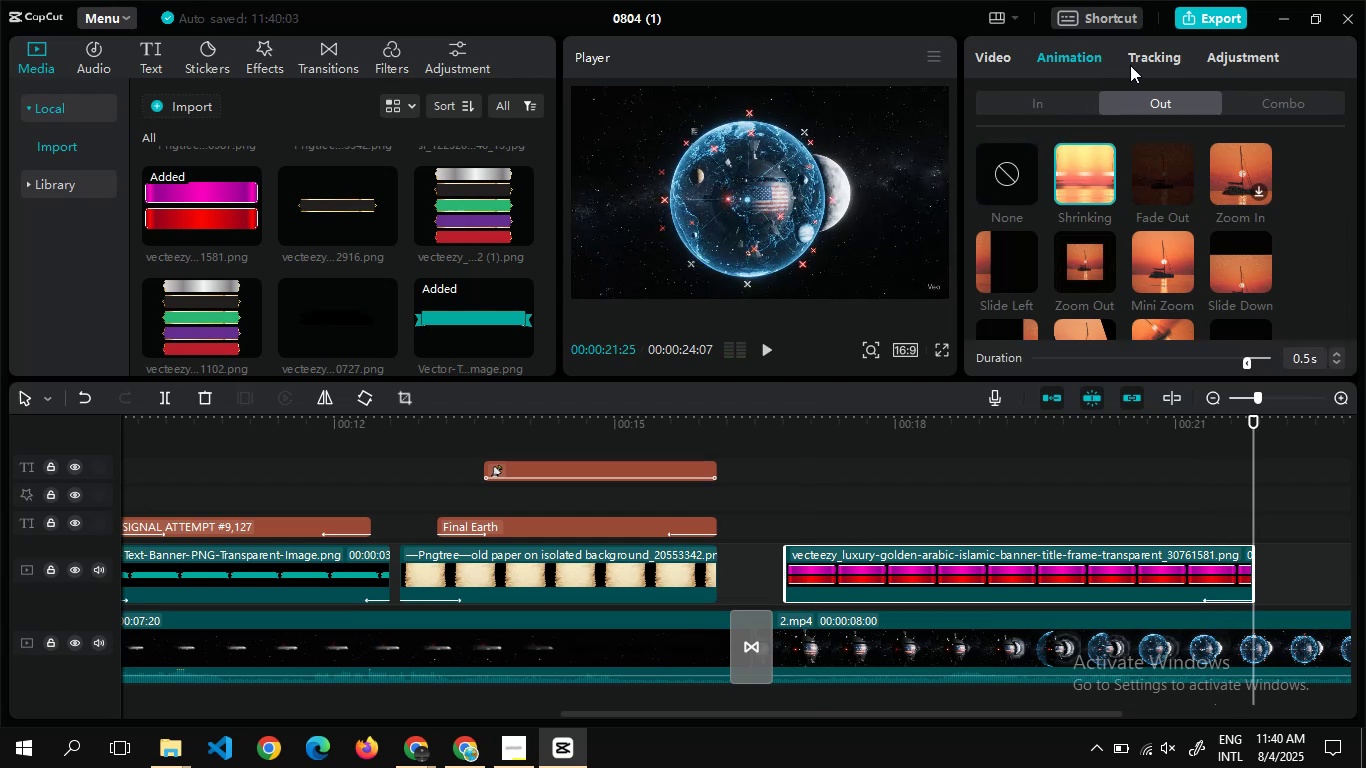 
left_click([1048, 113])
 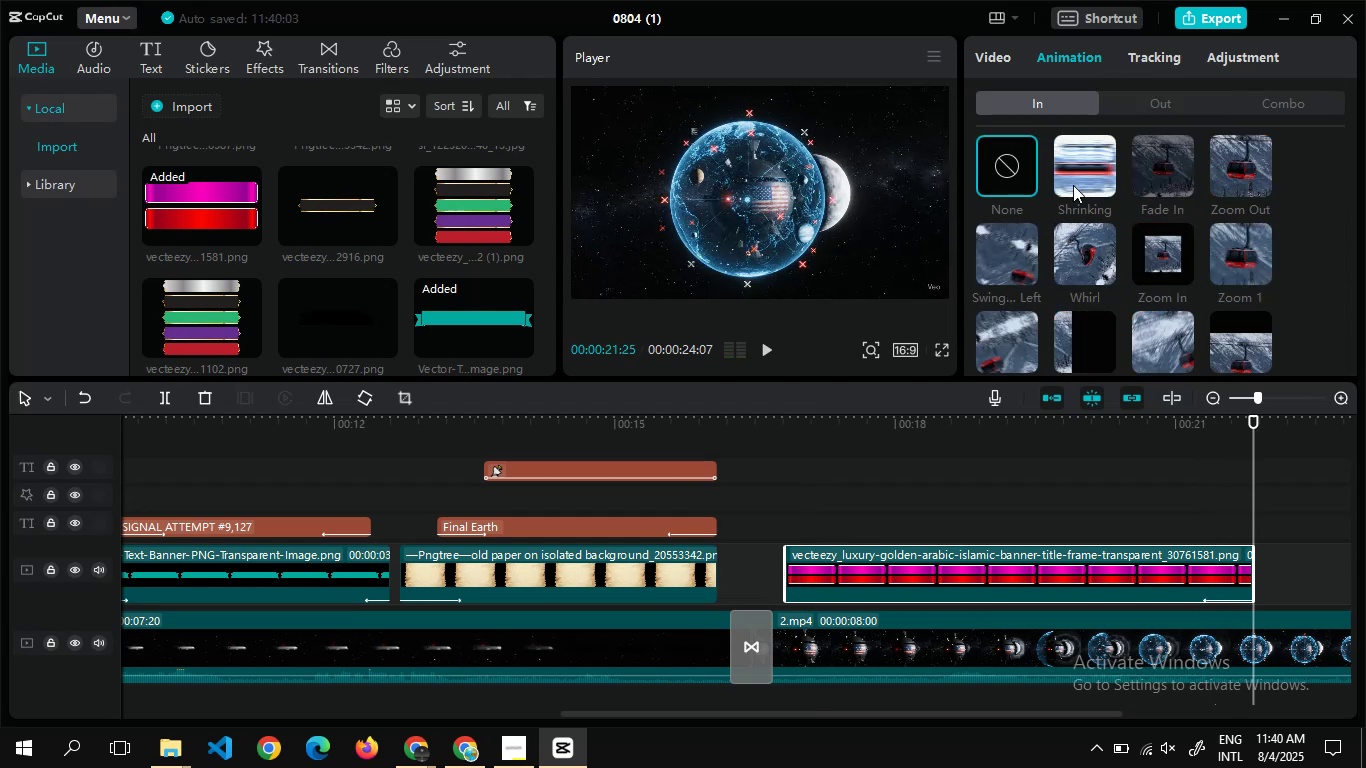 
left_click([1073, 185])
 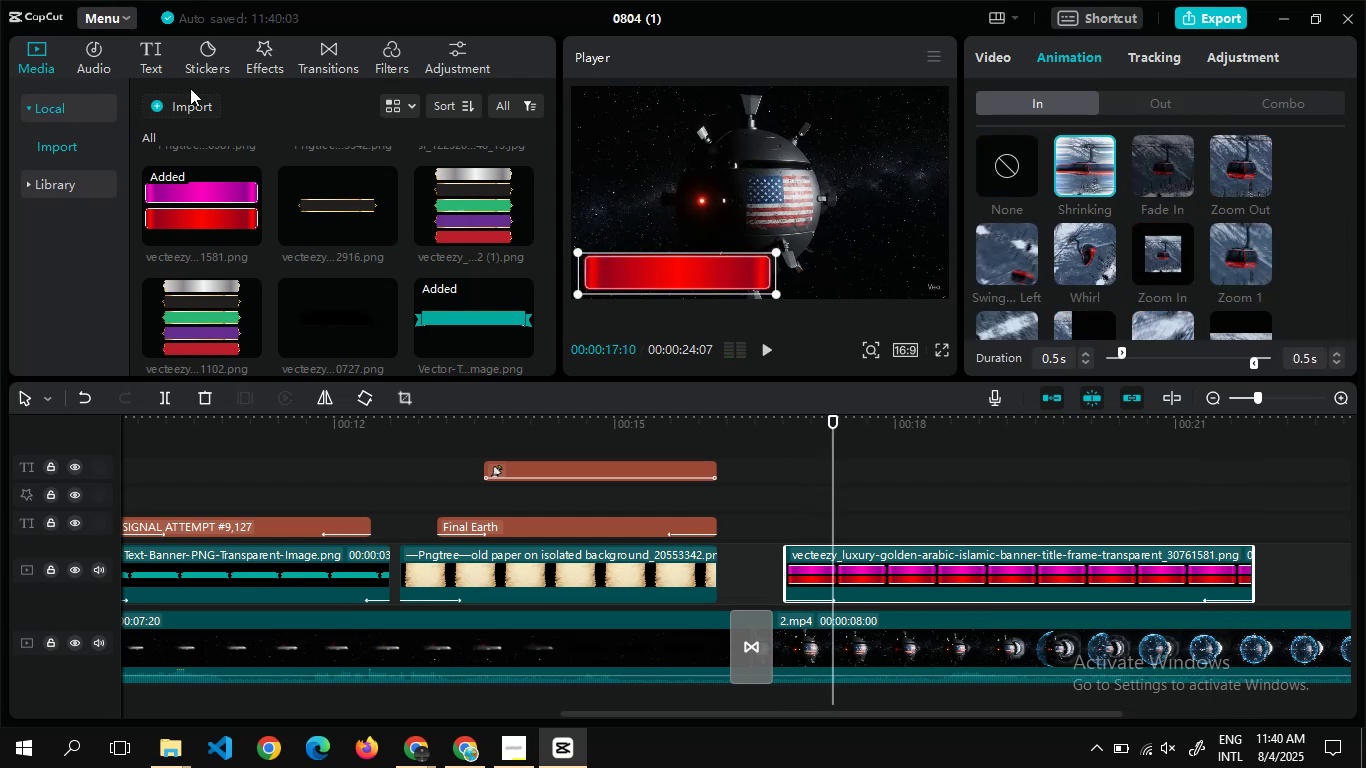 
left_click([145, 69])
 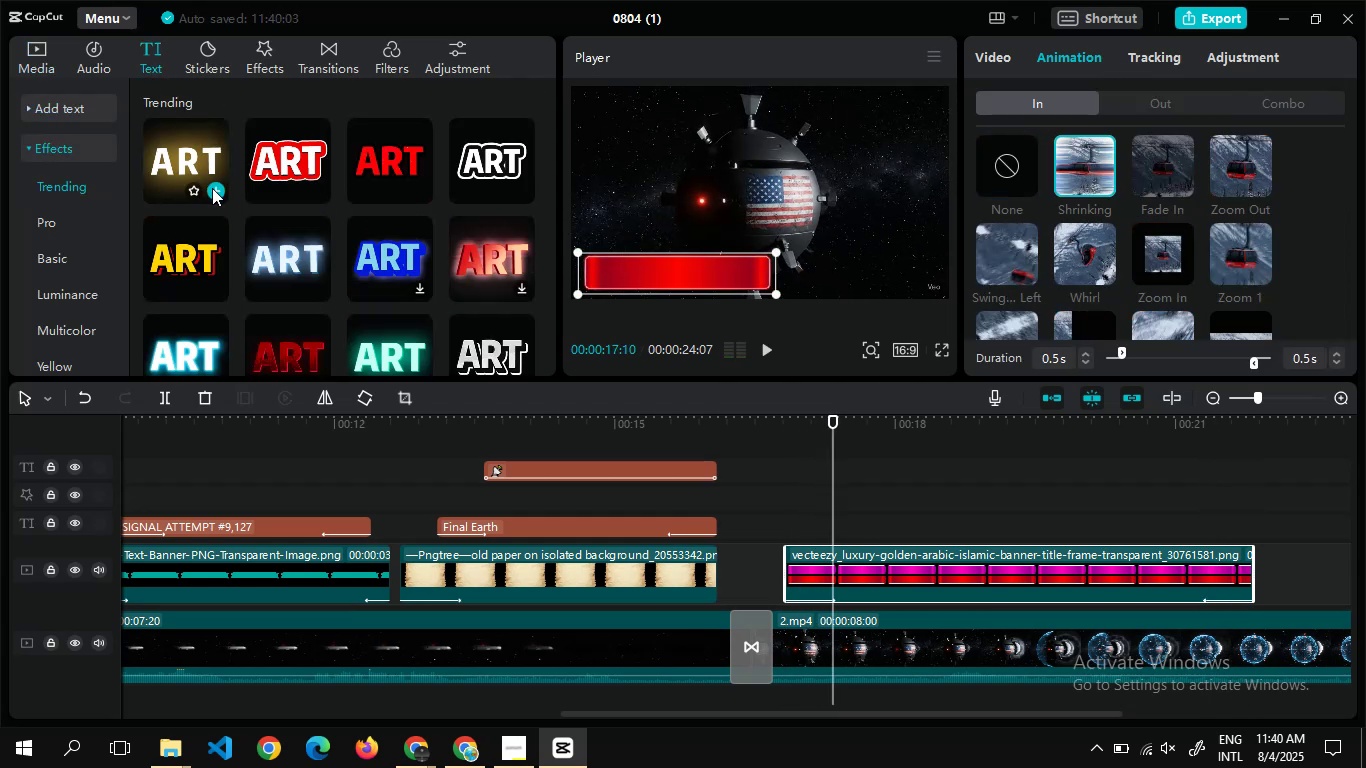 
left_click([212, 188])
 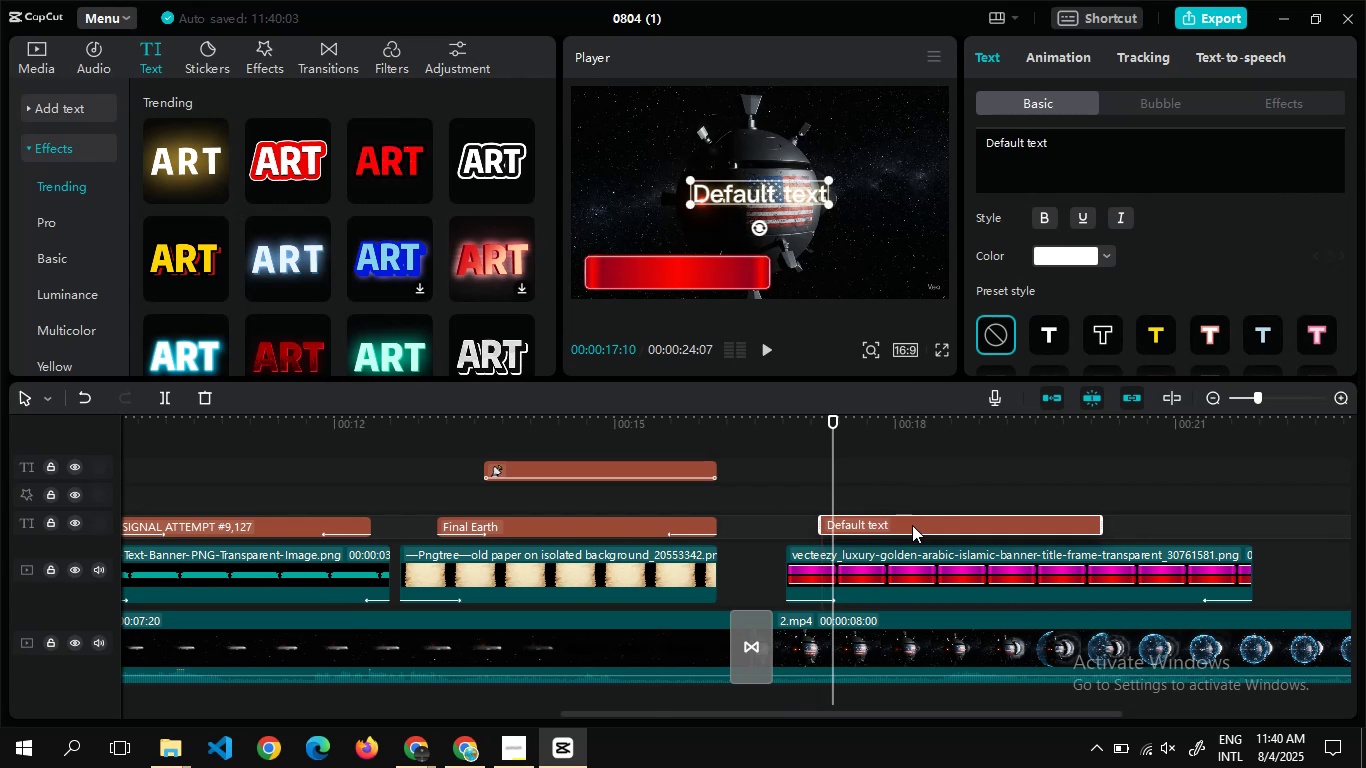 
wait(9.34)
 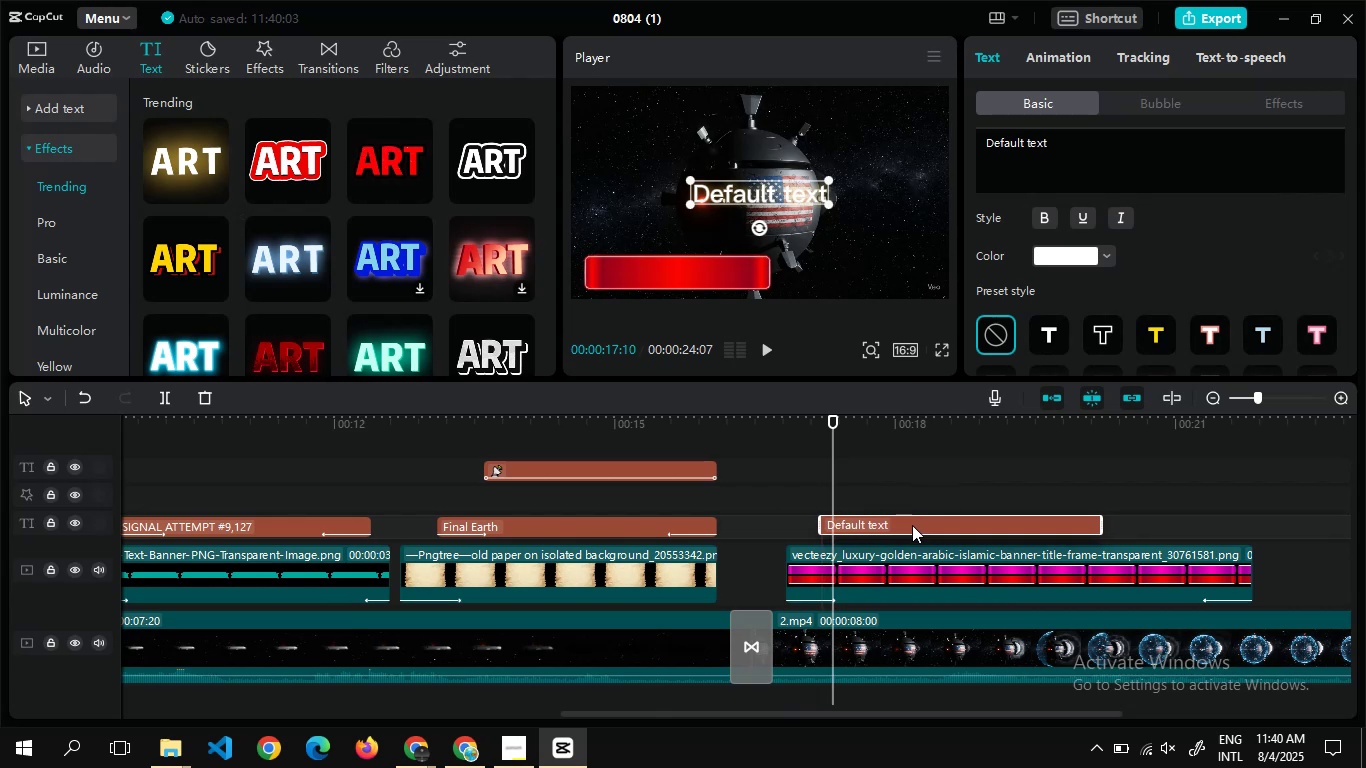 
key(Control+V)
 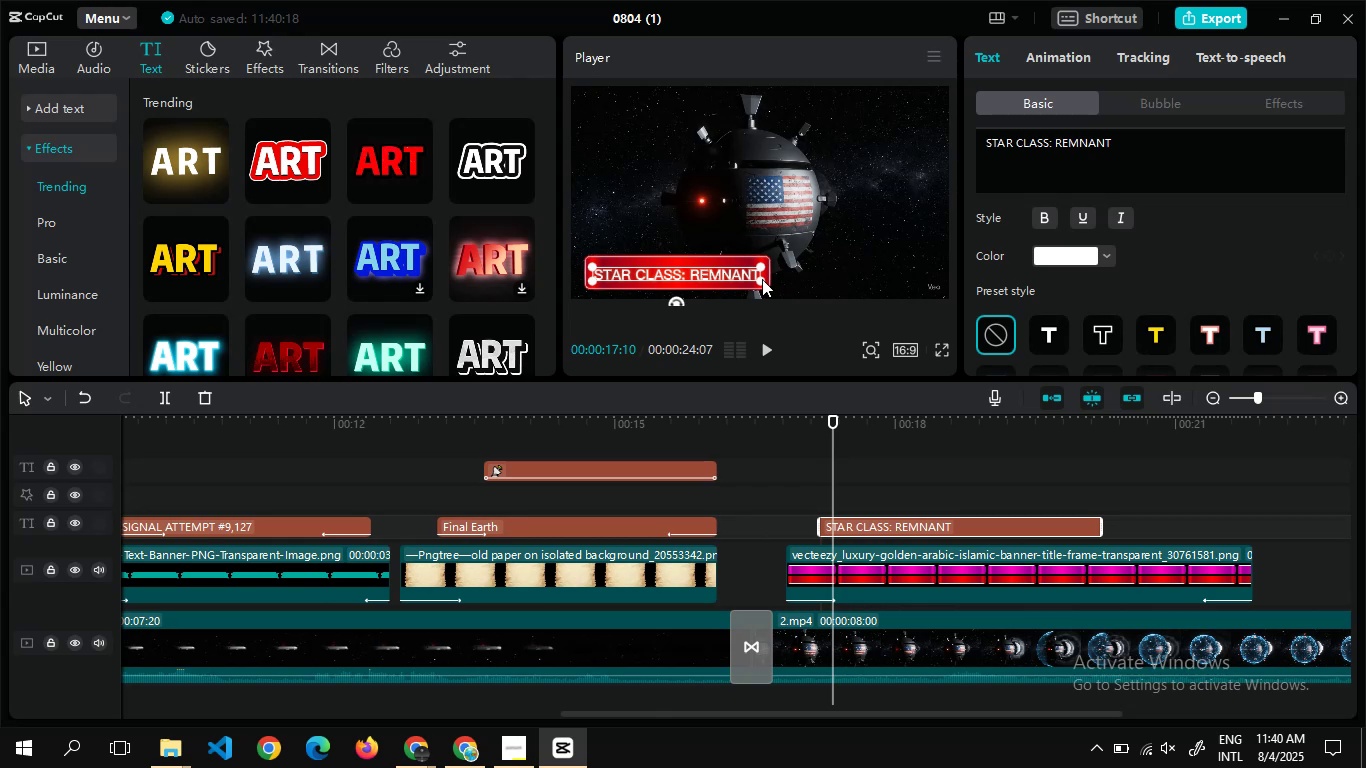 
wait(17.69)
 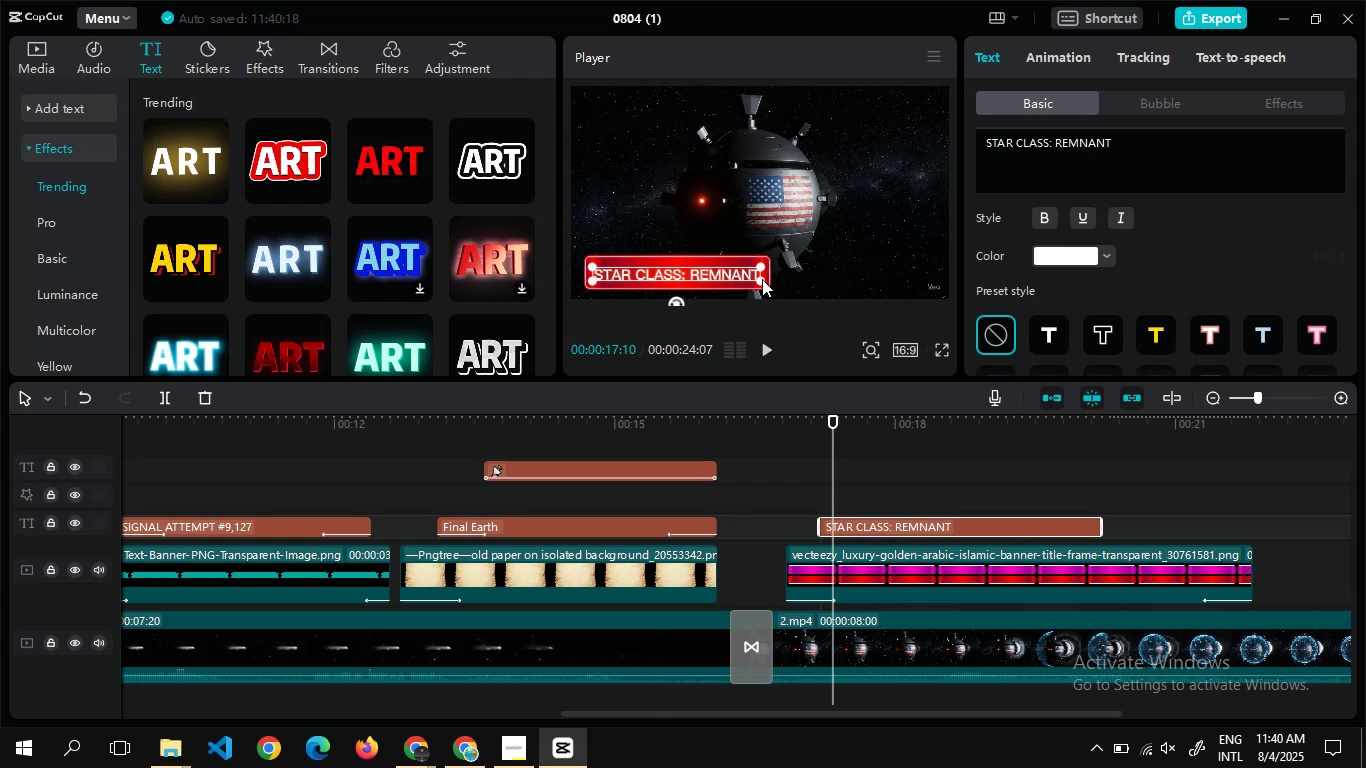 
left_click([1119, 218])
 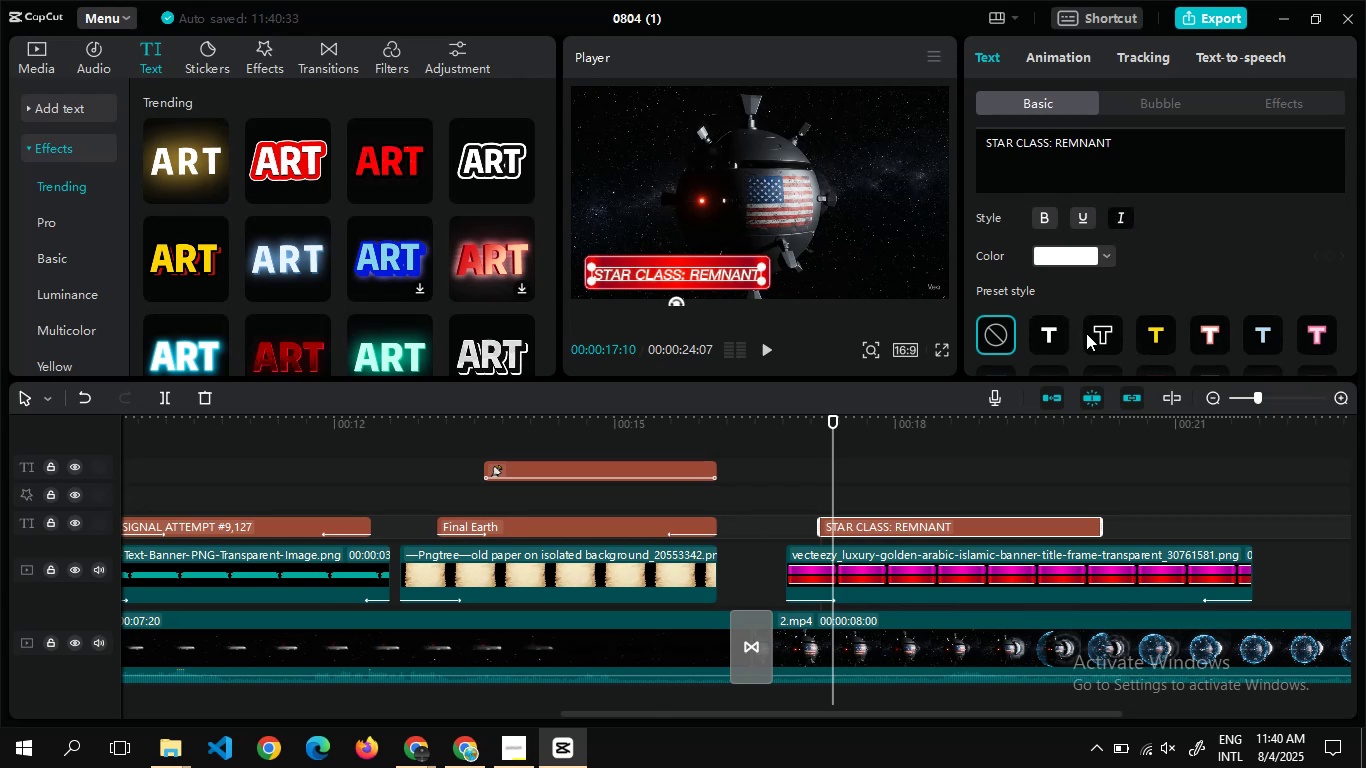 
left_click([1089, 334])
 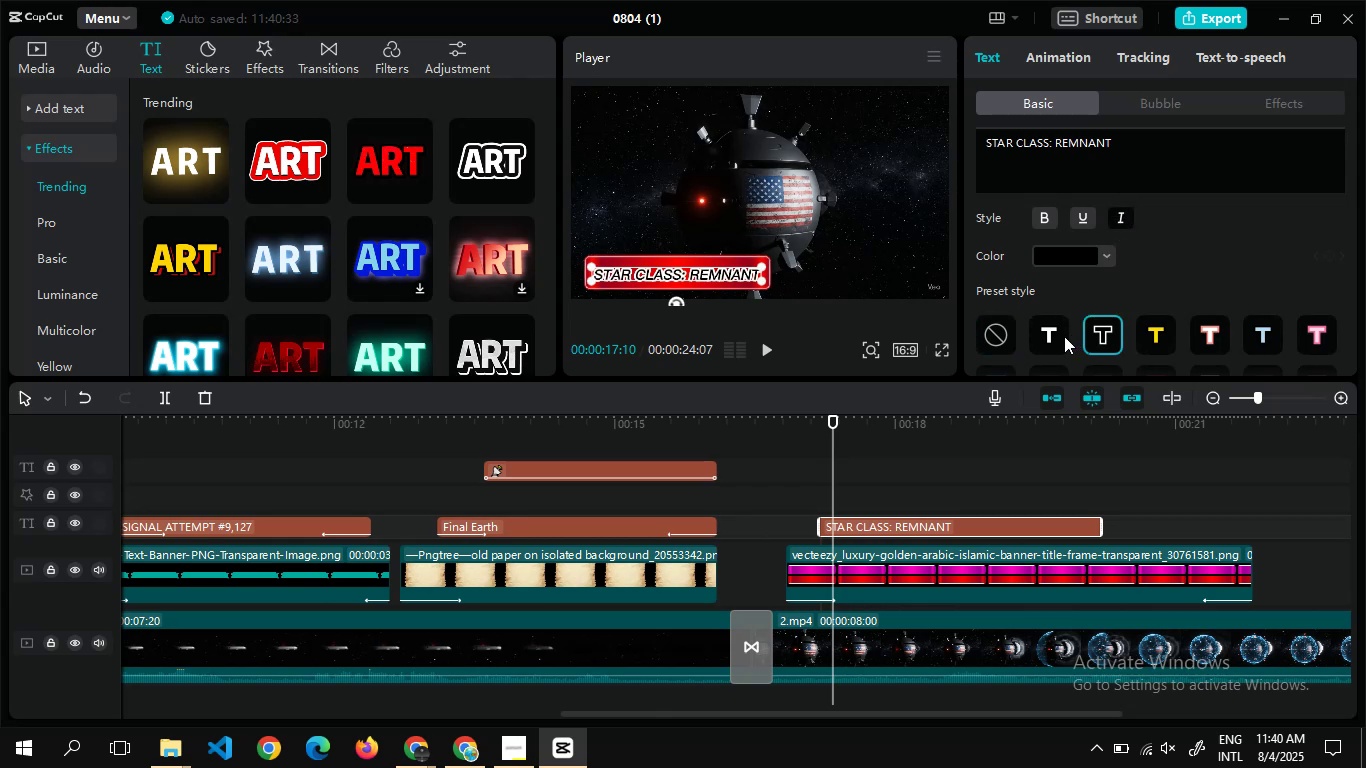 
left_click([1060, 336])
 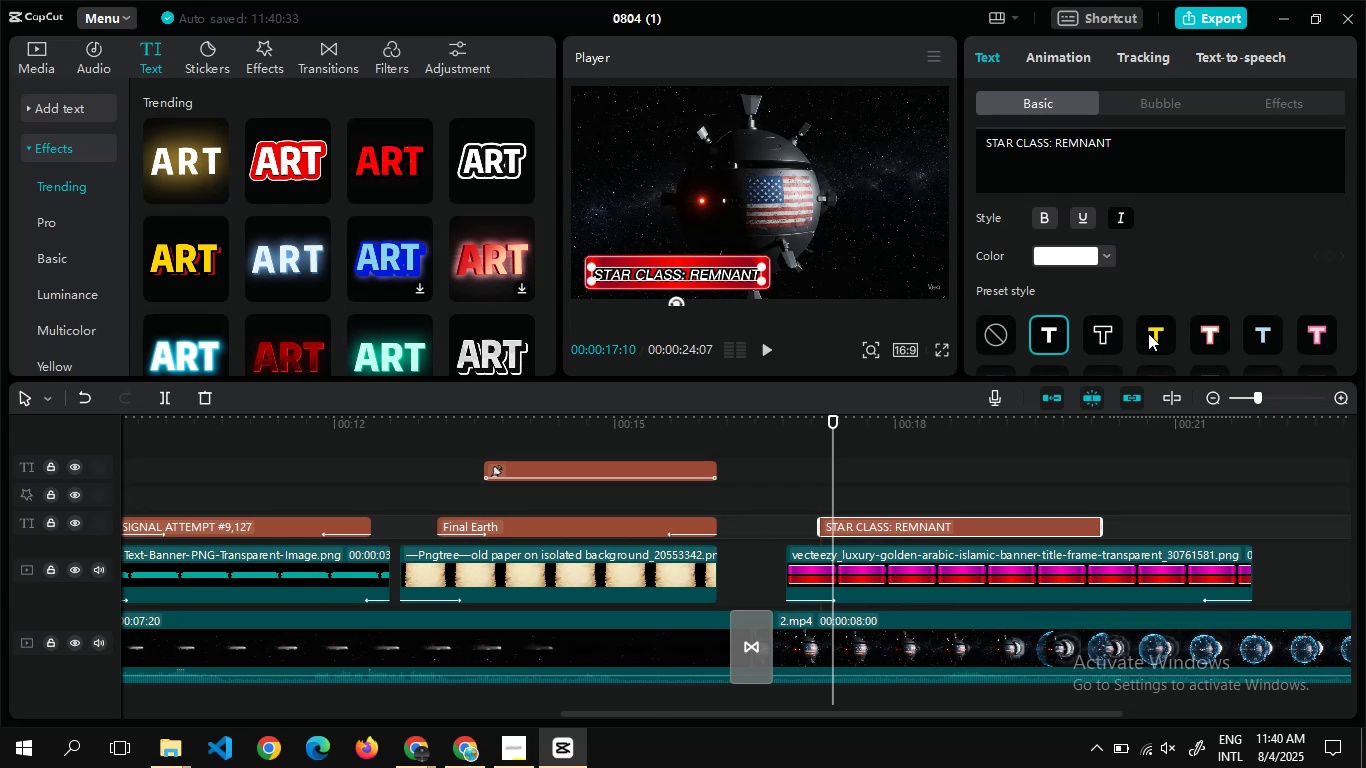 
left_click([1148, 333])
 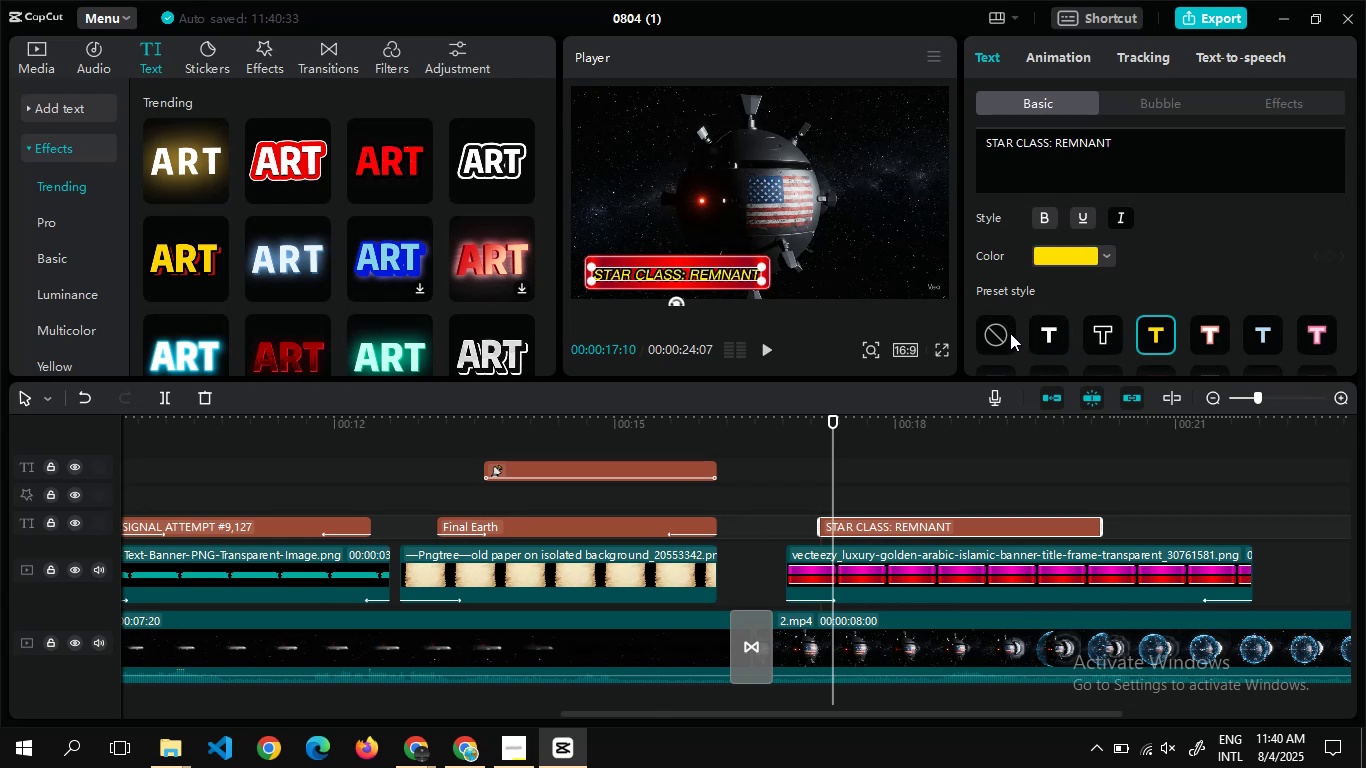 
left_click([1009, 333])
 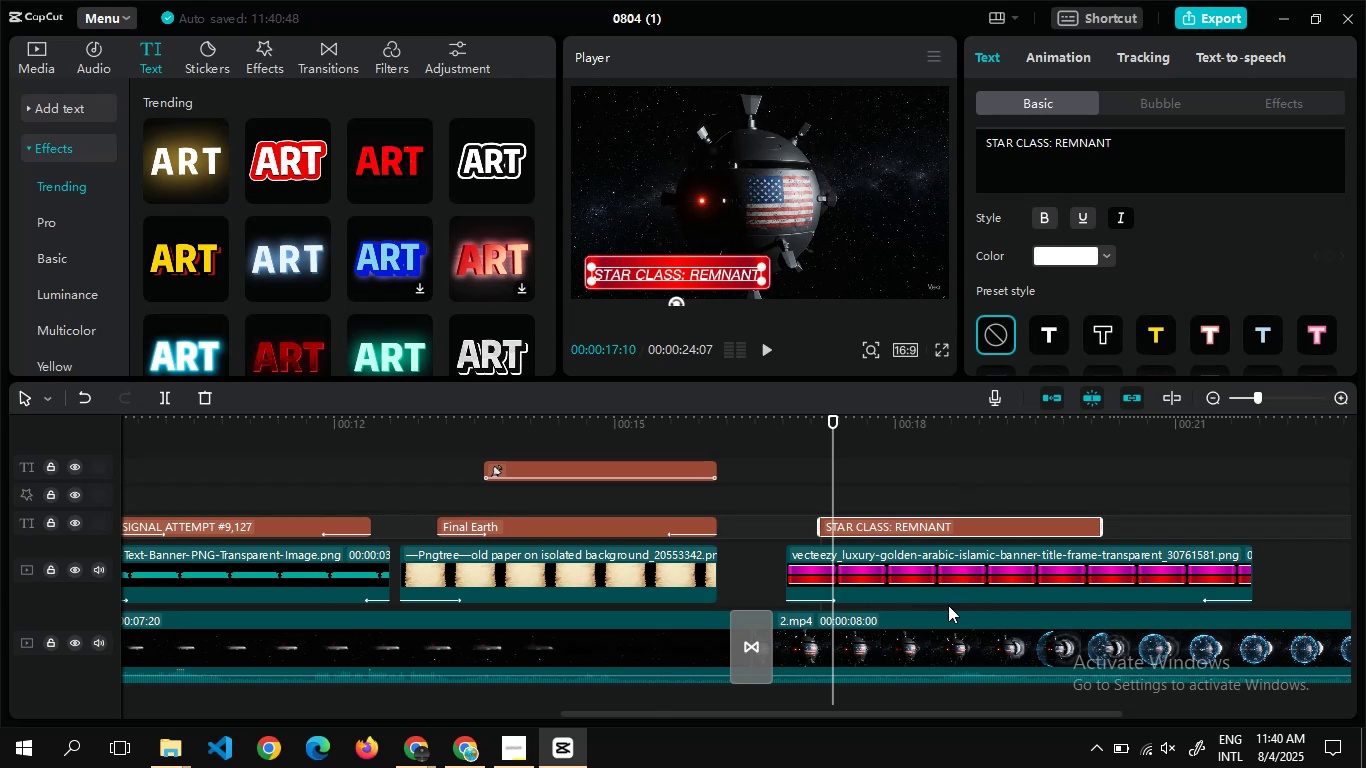 
wait(15.27)
 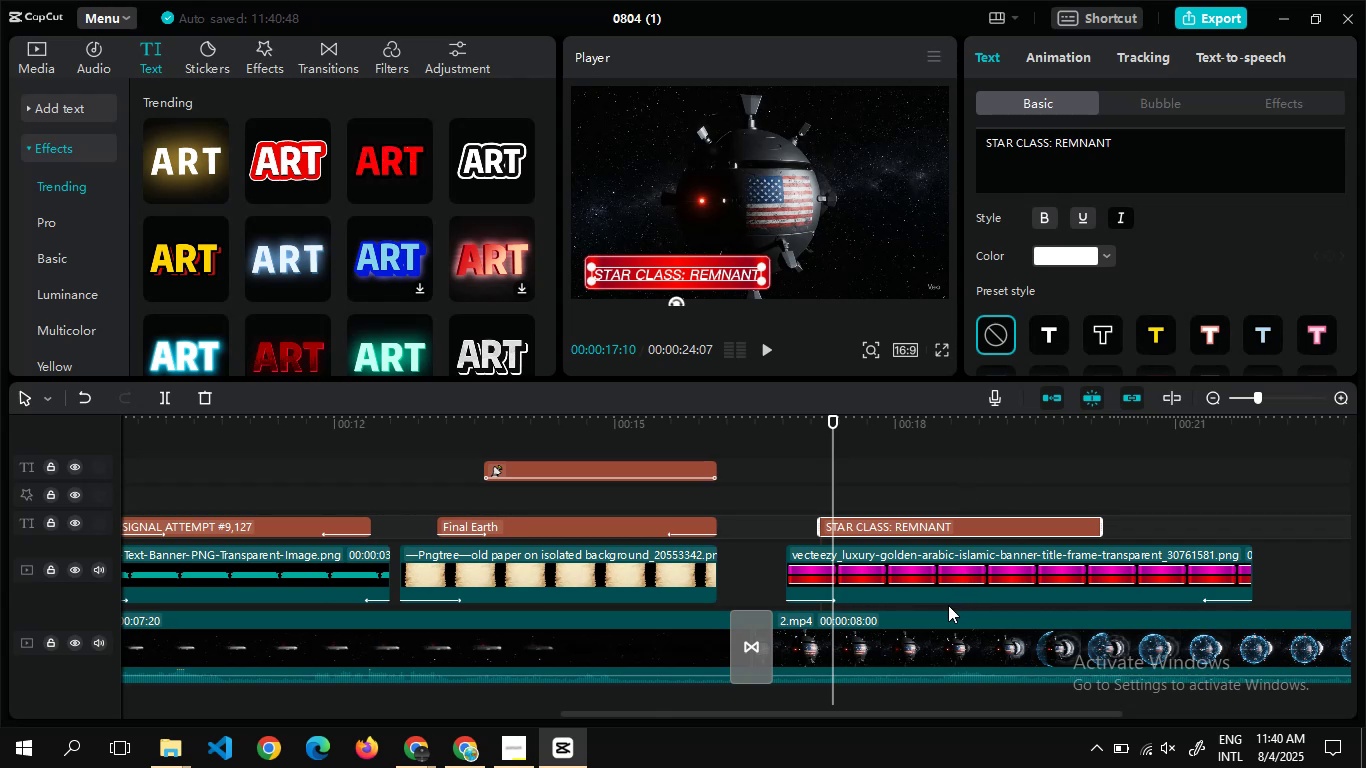 
left_click([1063, 55])
 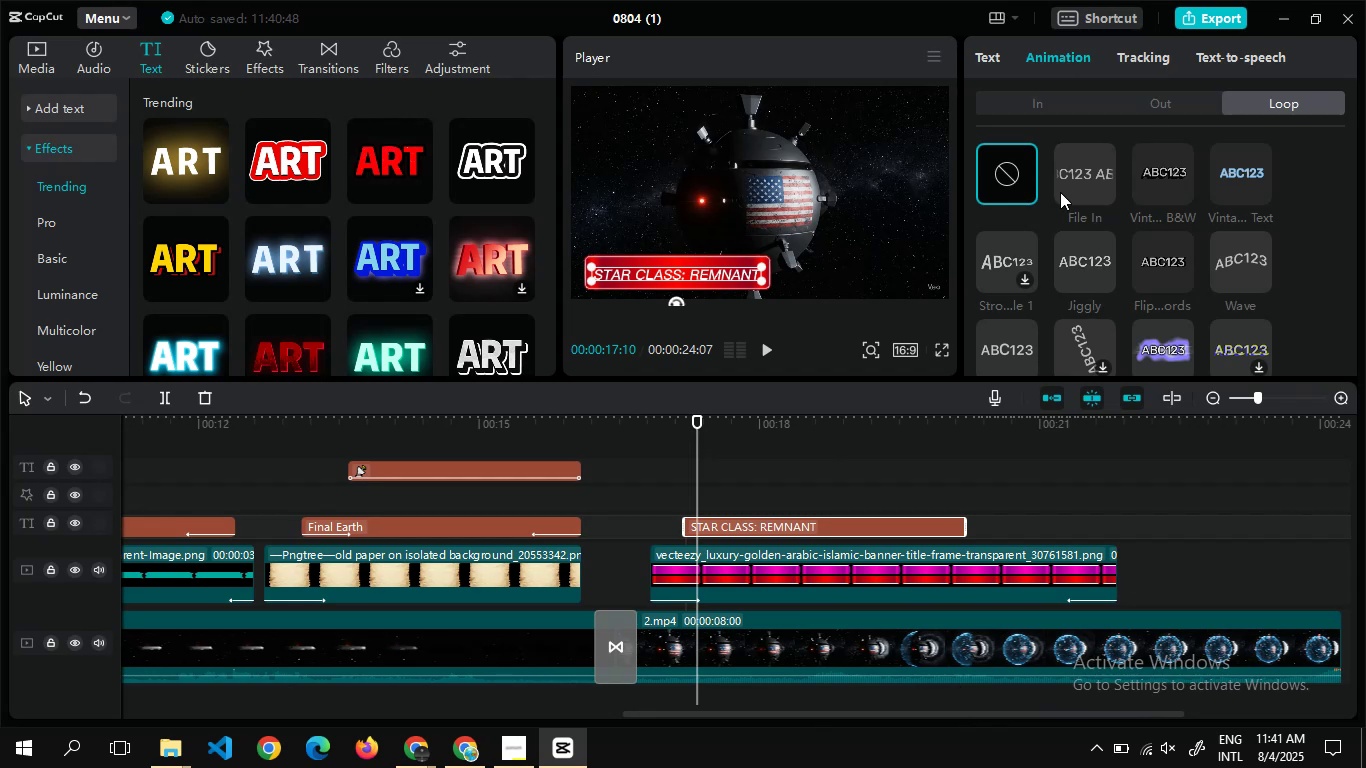 
left_click([1037, 99])
 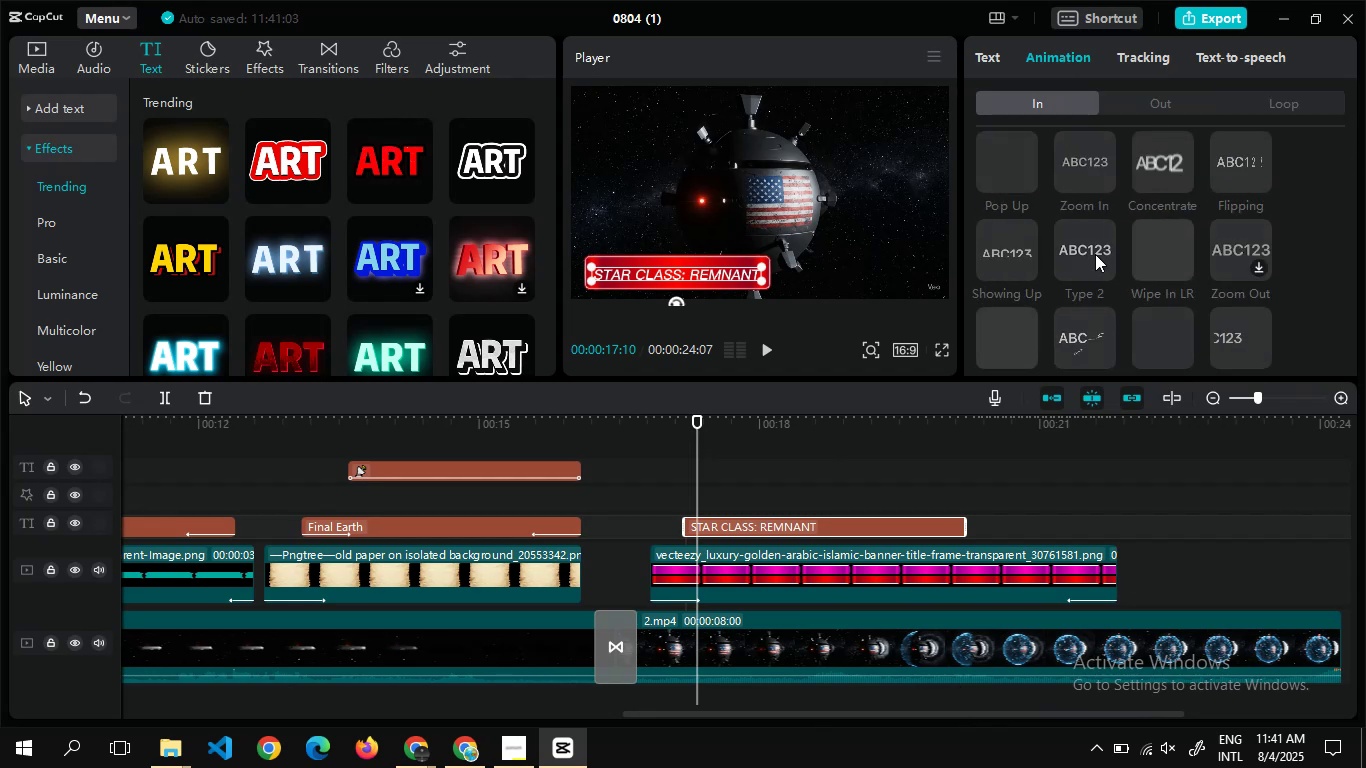 
wait(10.4)
 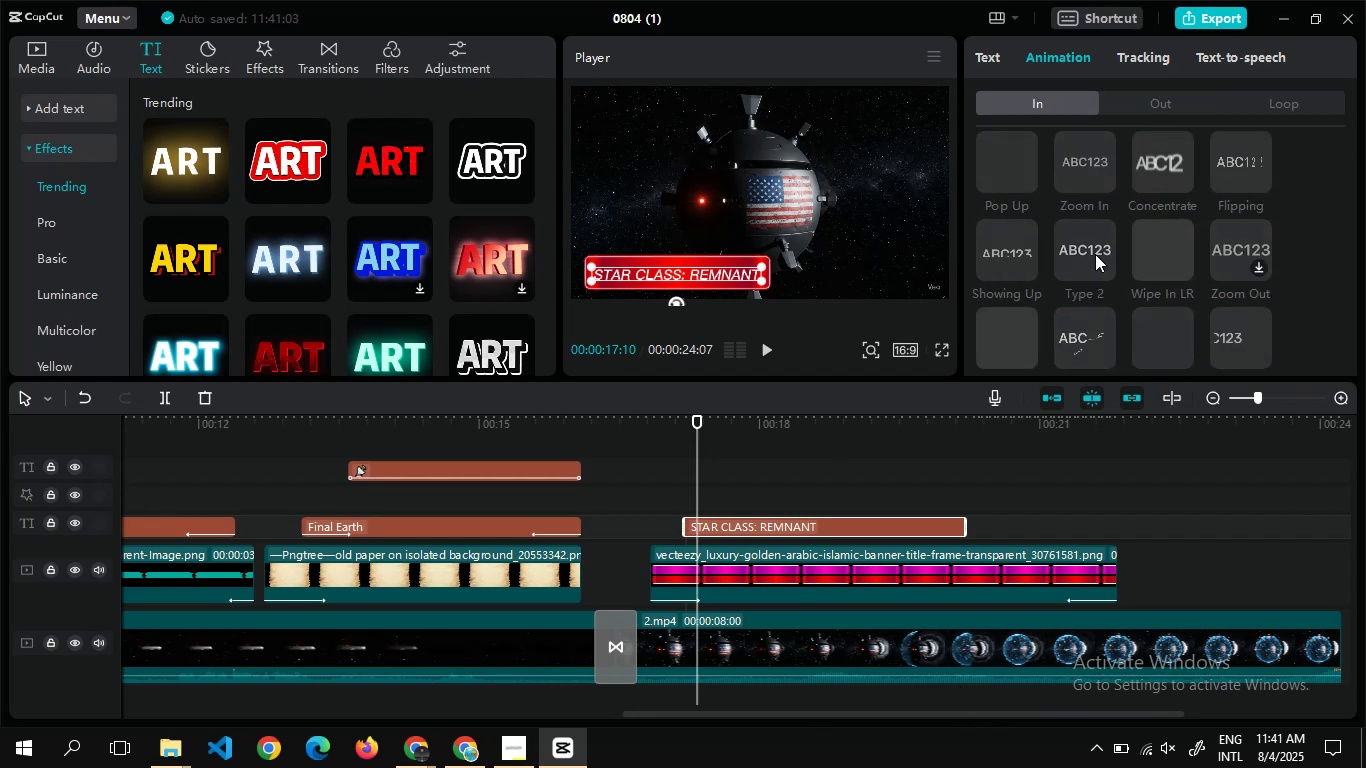 
left_click([1017, 229])
 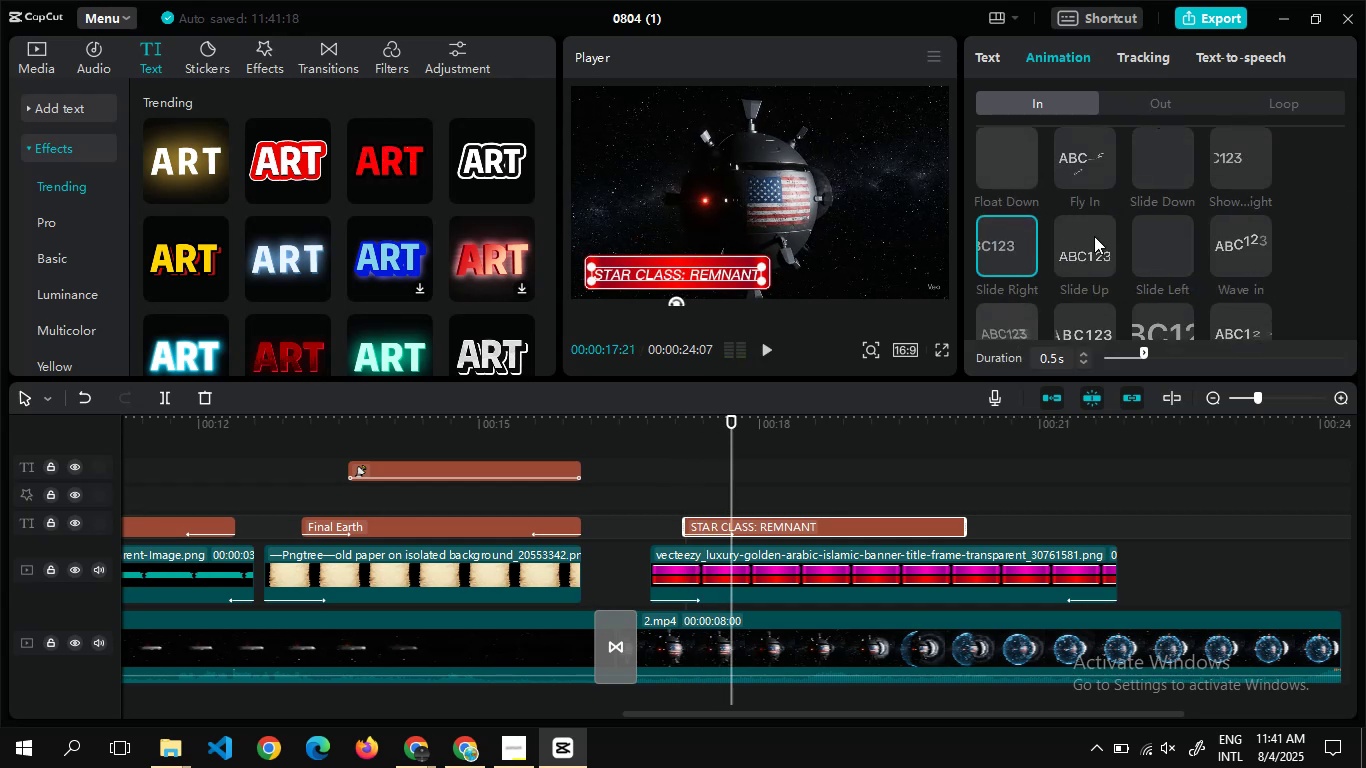 
wait(5.66)
 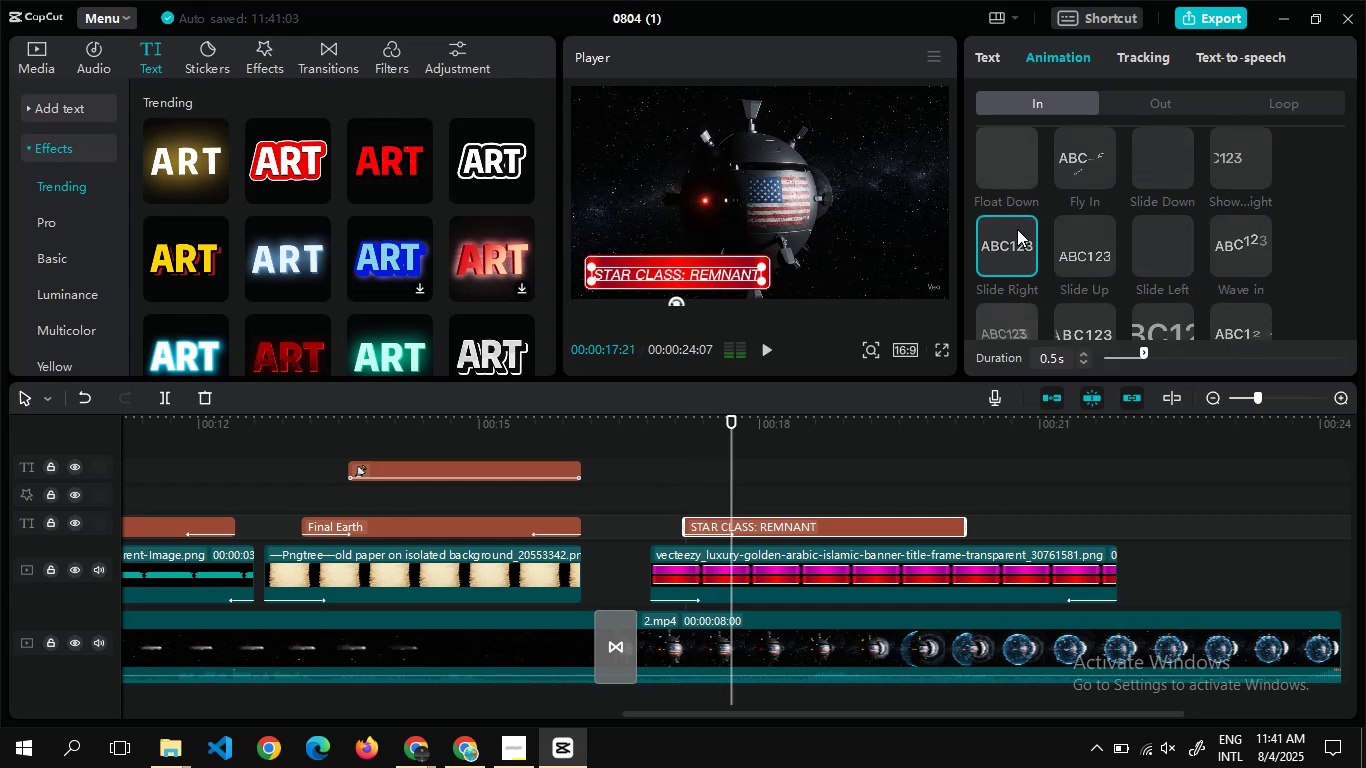 
left_click([1145, 95])
 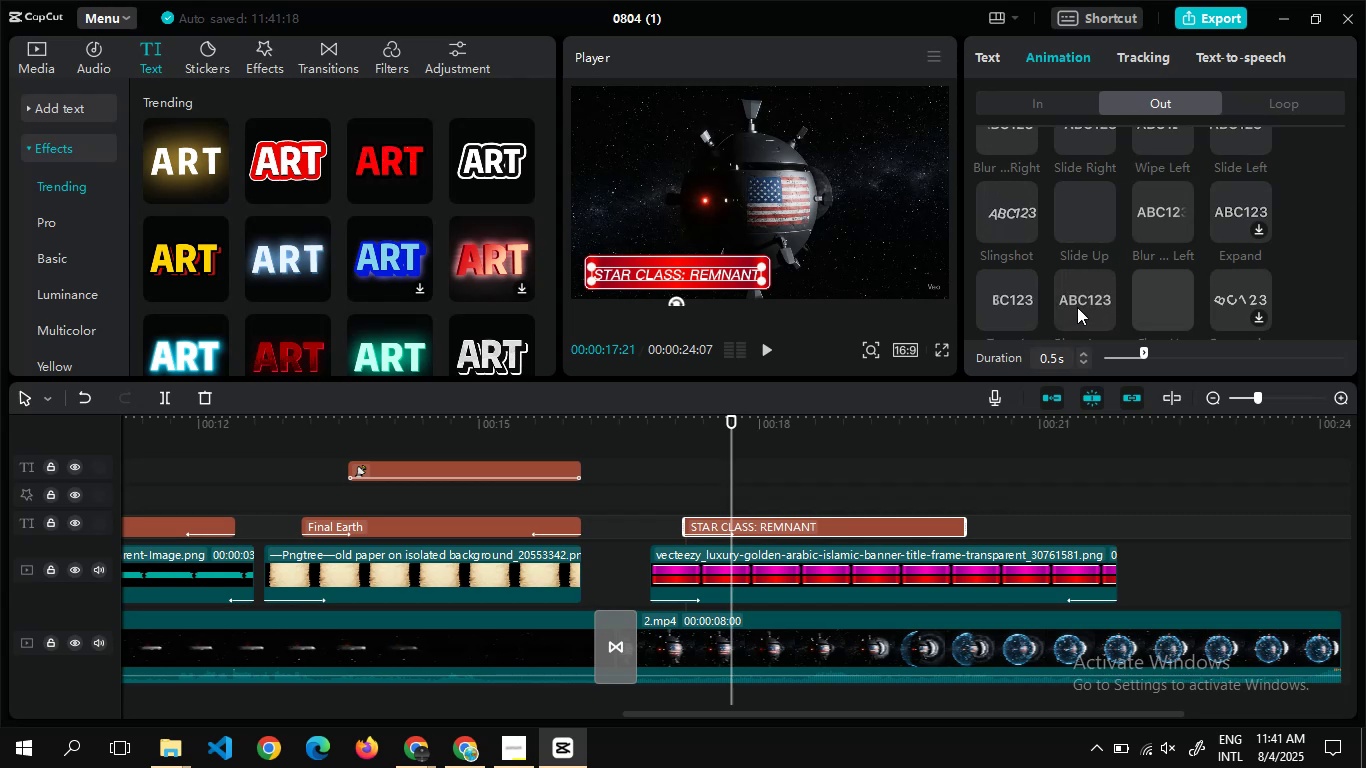 
left_click([1077, 307])
 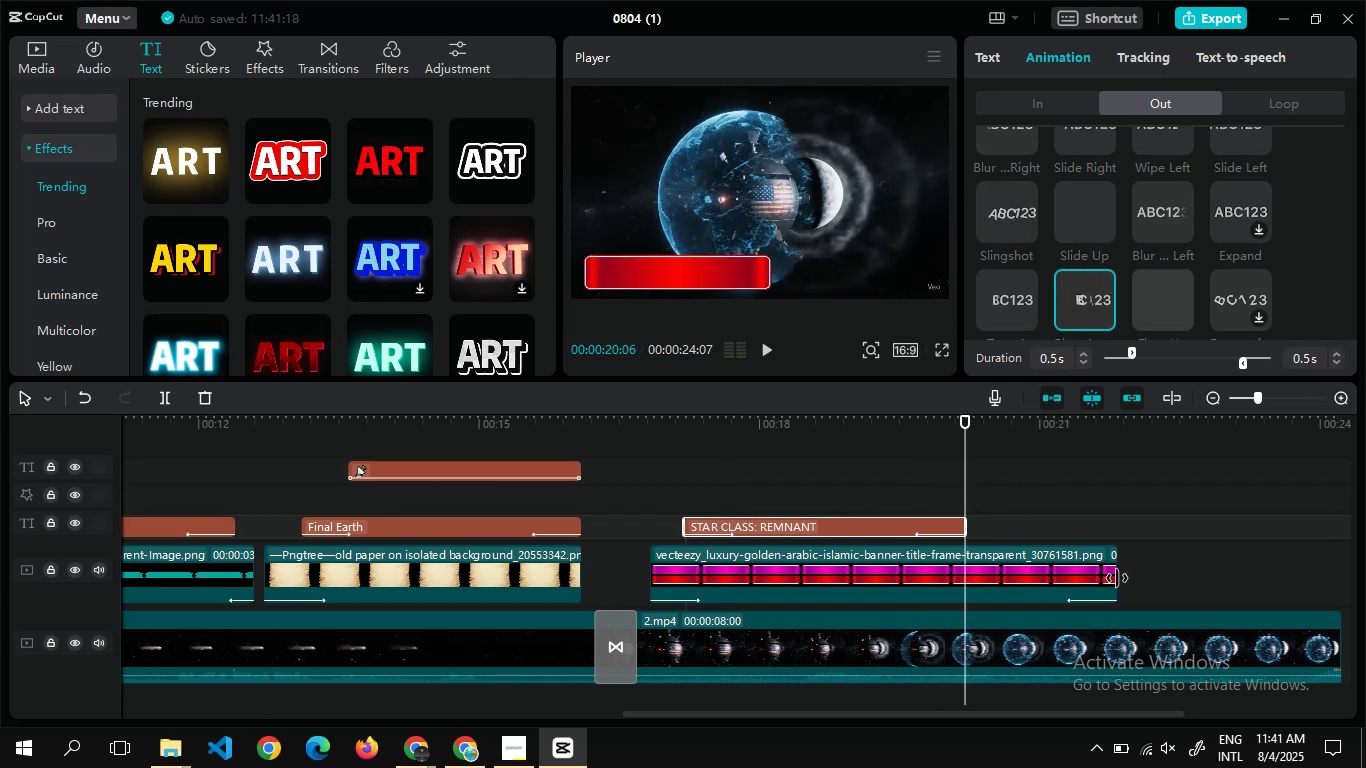 
wait(11.67)
 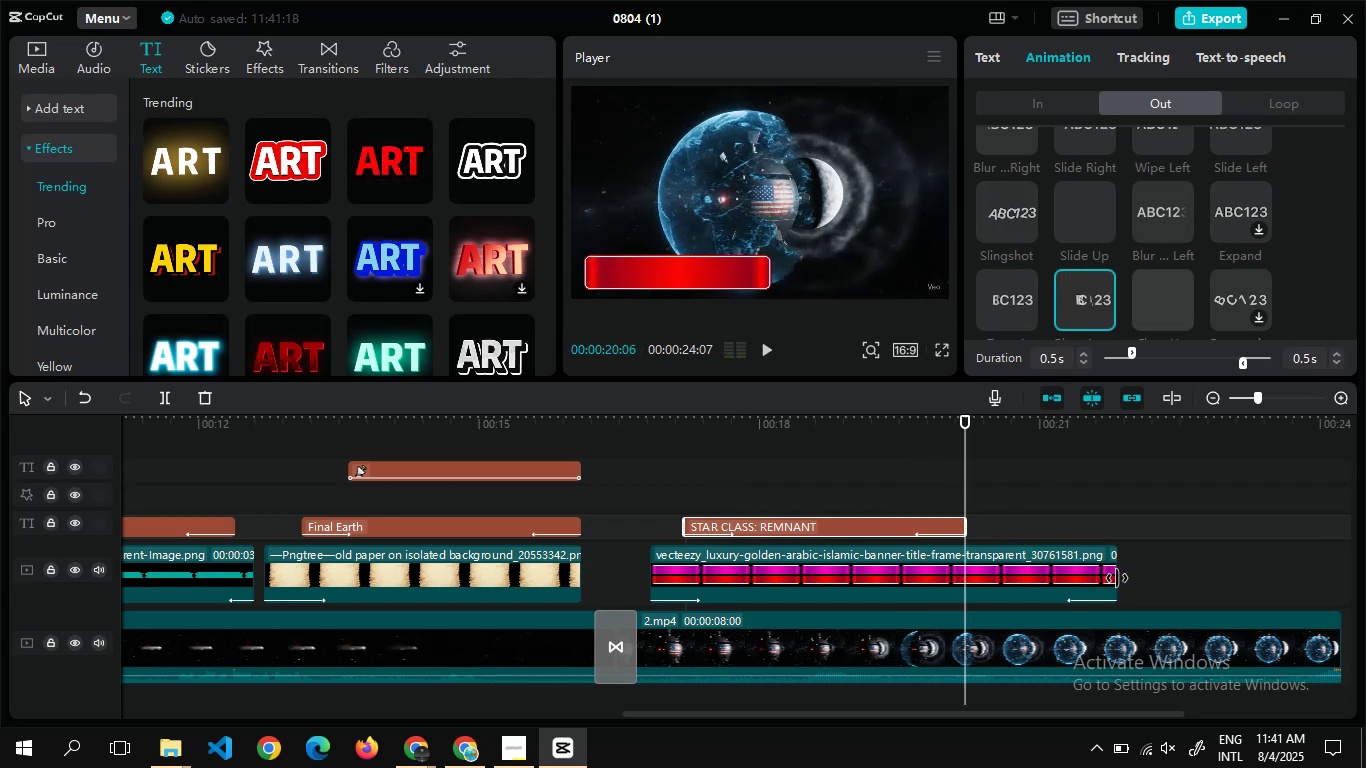 
double_click([996, 511])
 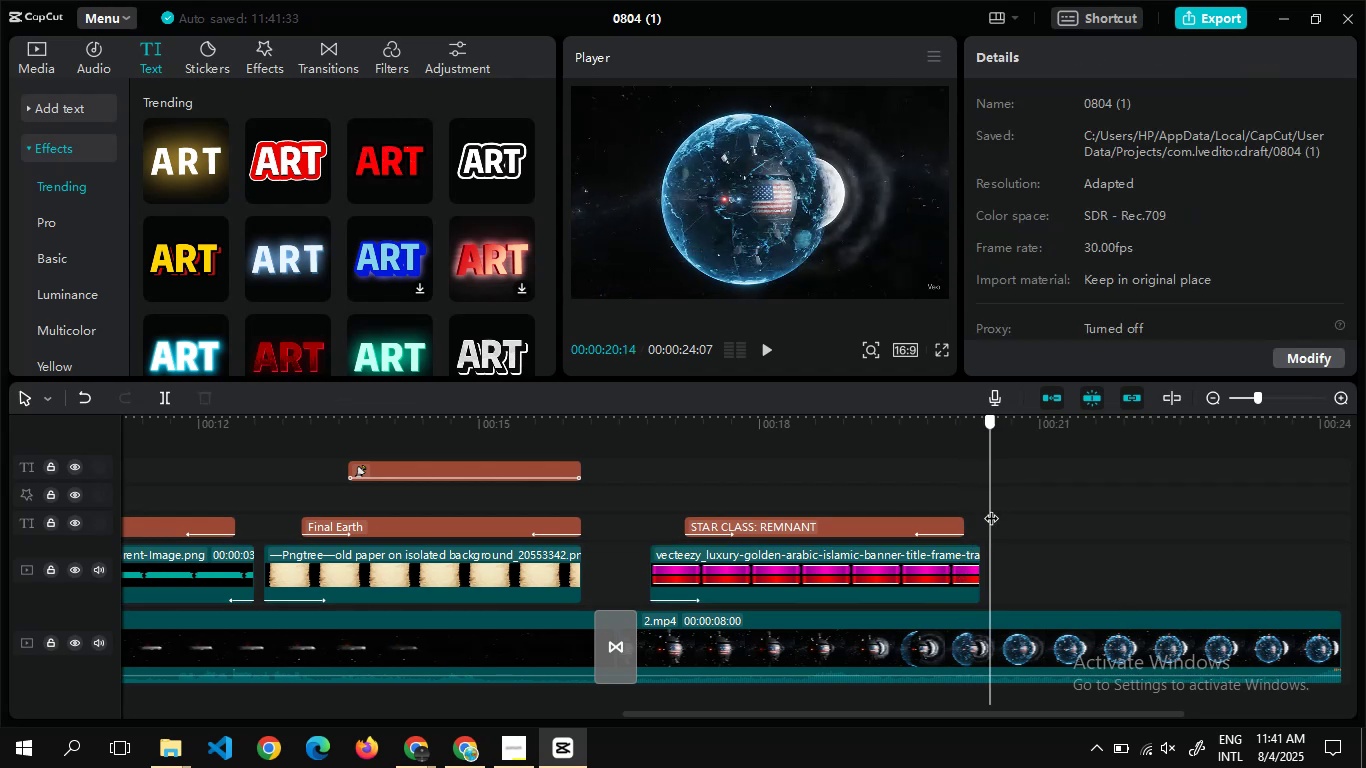 
double_click([991, 508])
 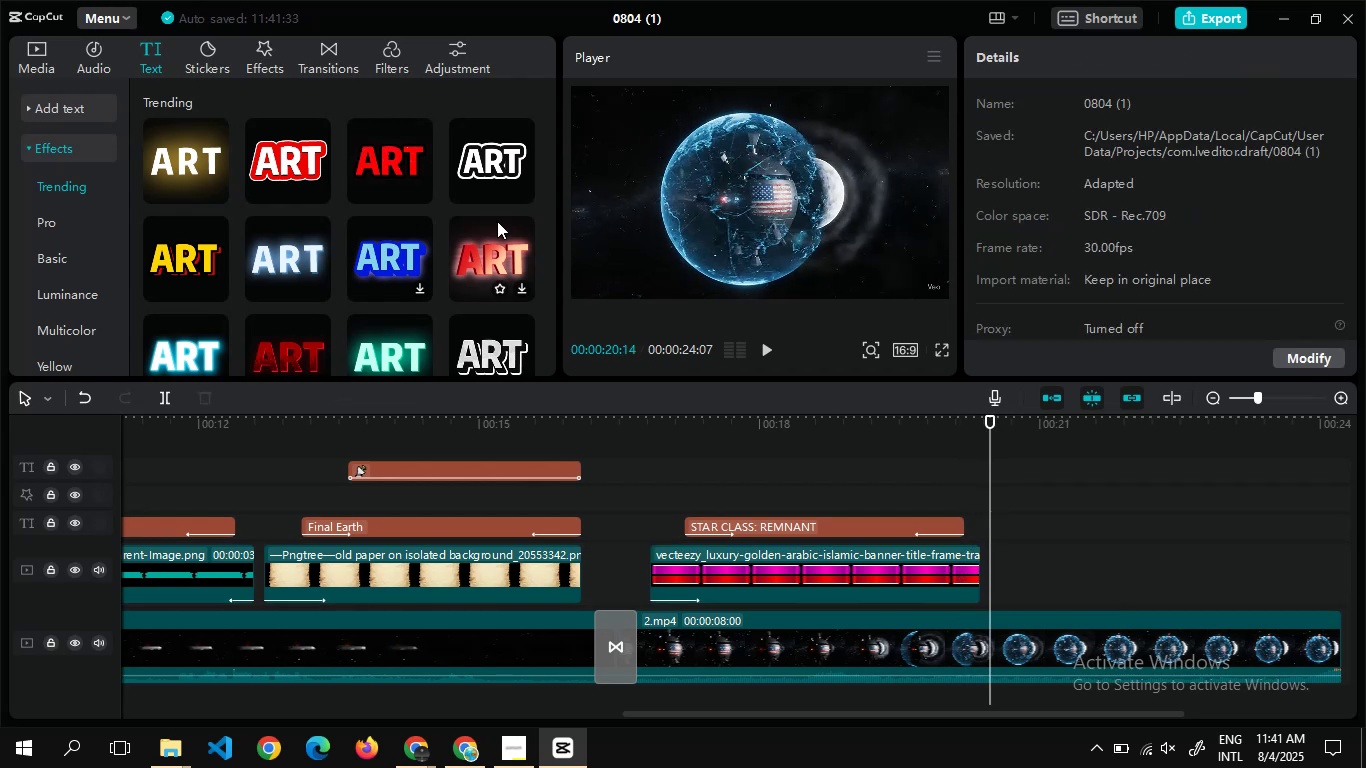 
wait(6.05)
 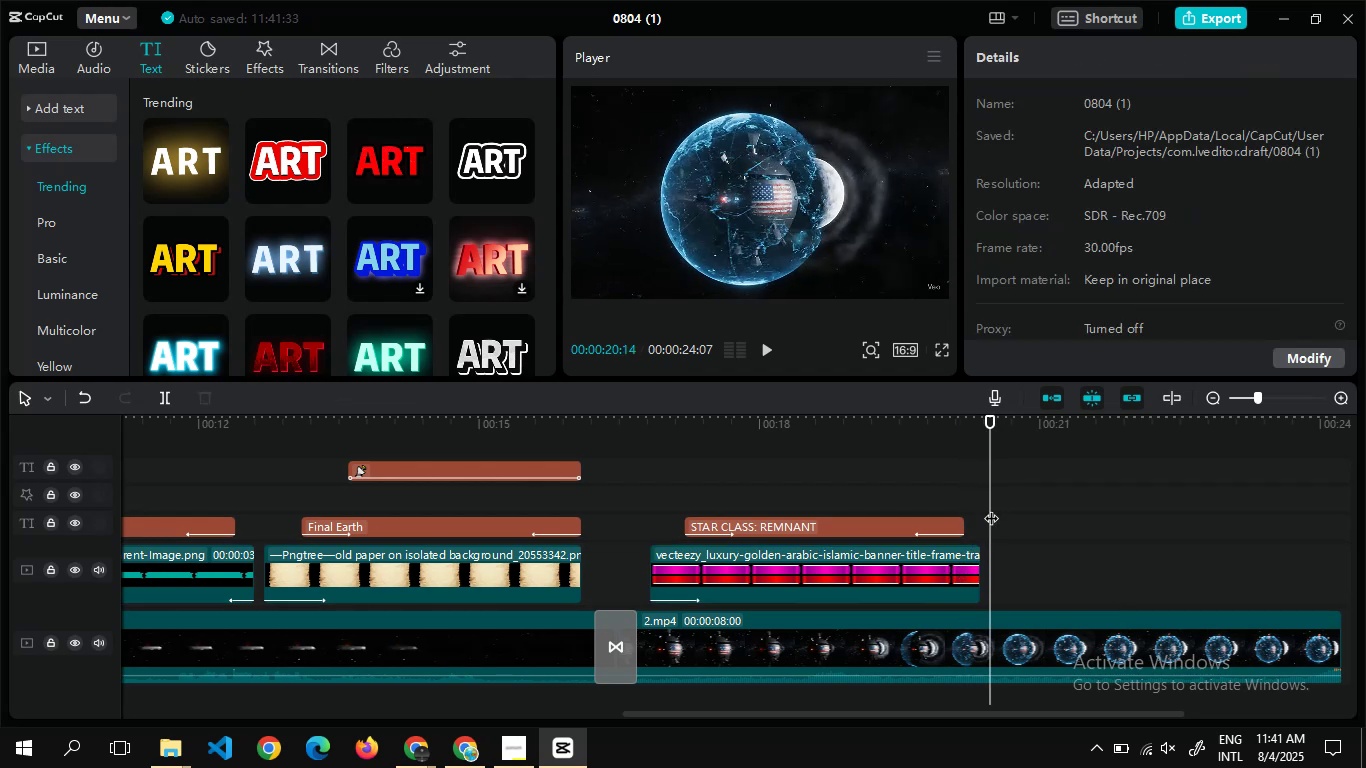 
left_click([36, 57])
 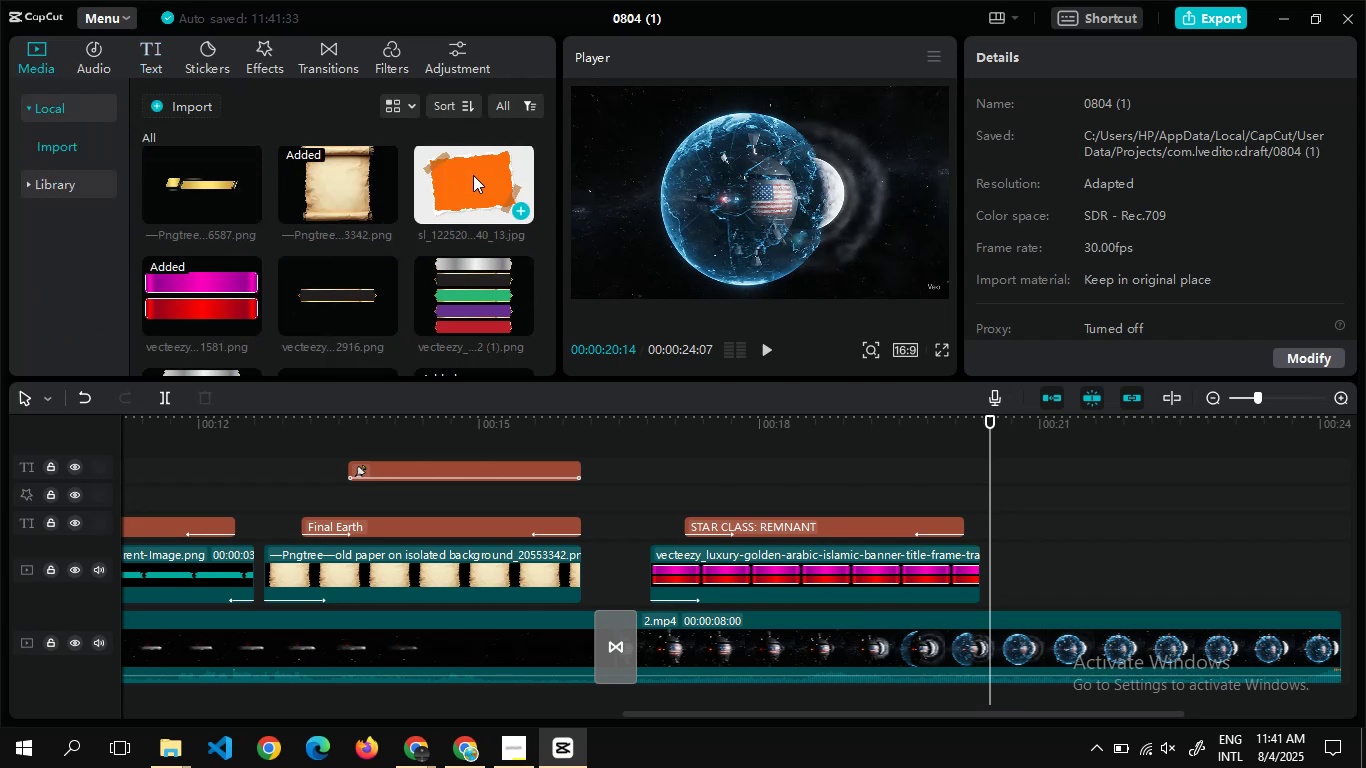 
mouse_move([358, 266])
 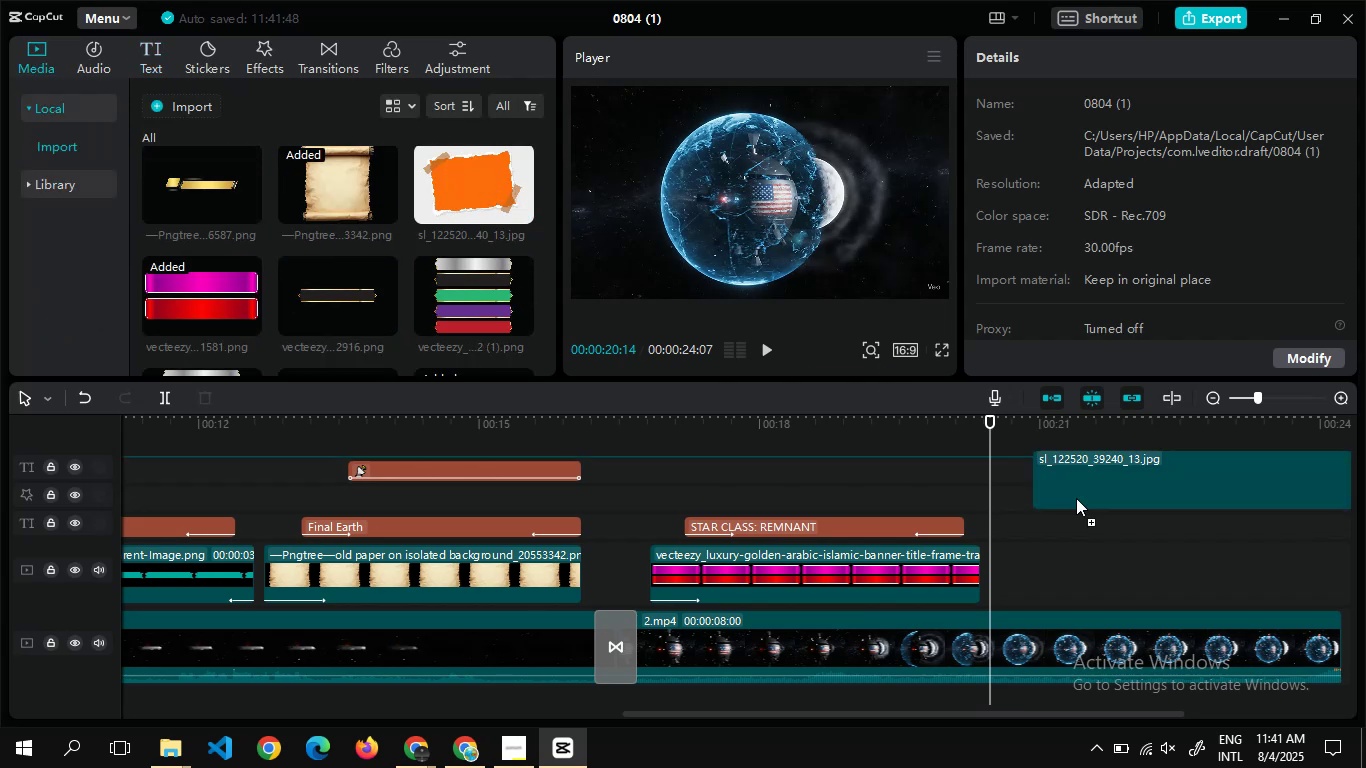 
mouse_move([996, 554])
 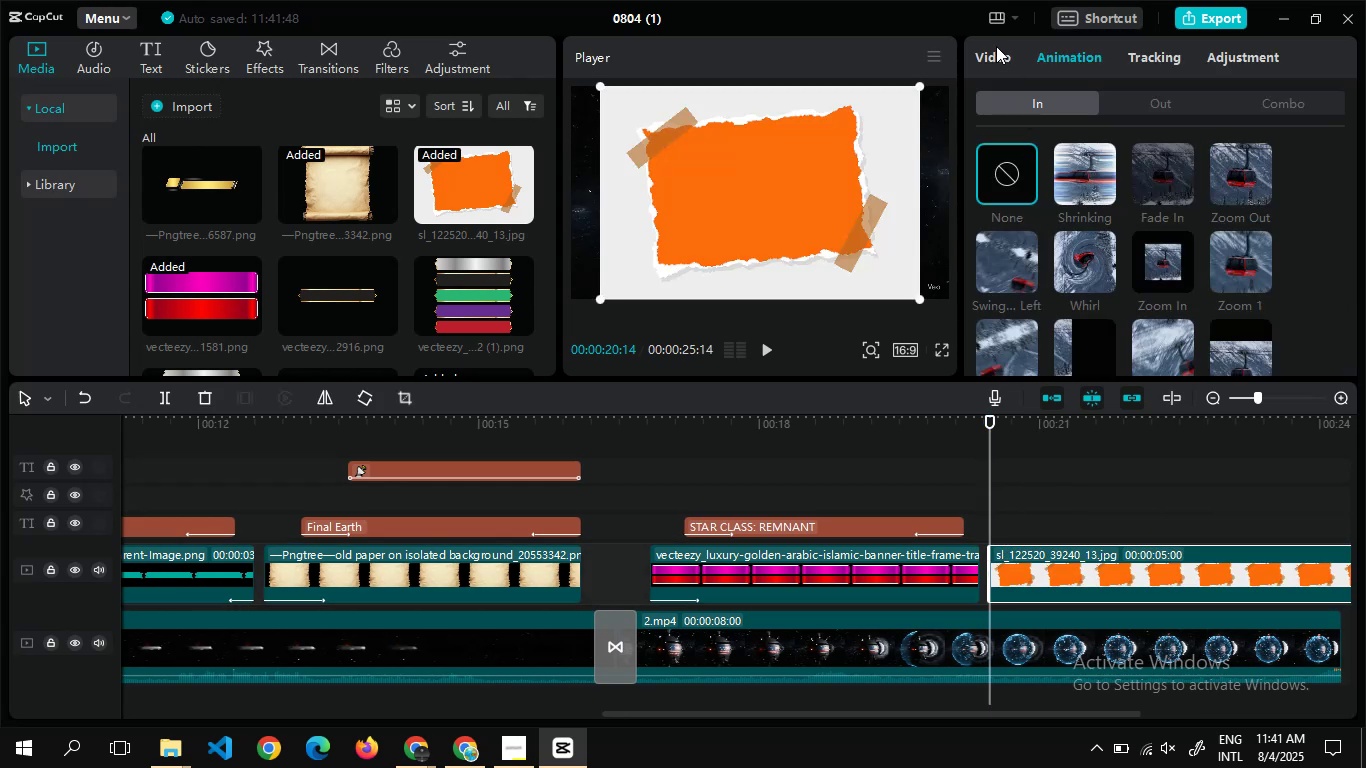 
left_click([996, 46])
 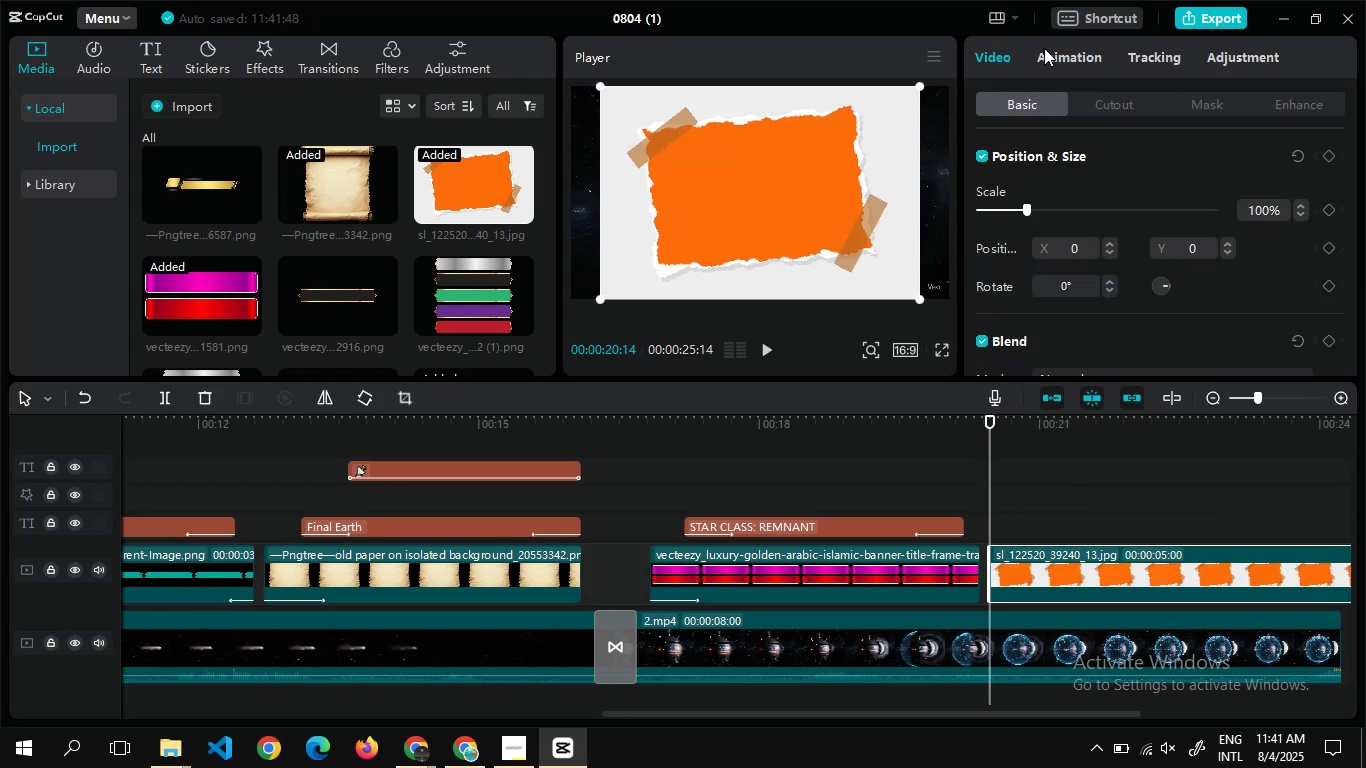 
left_click([1044, 48])
 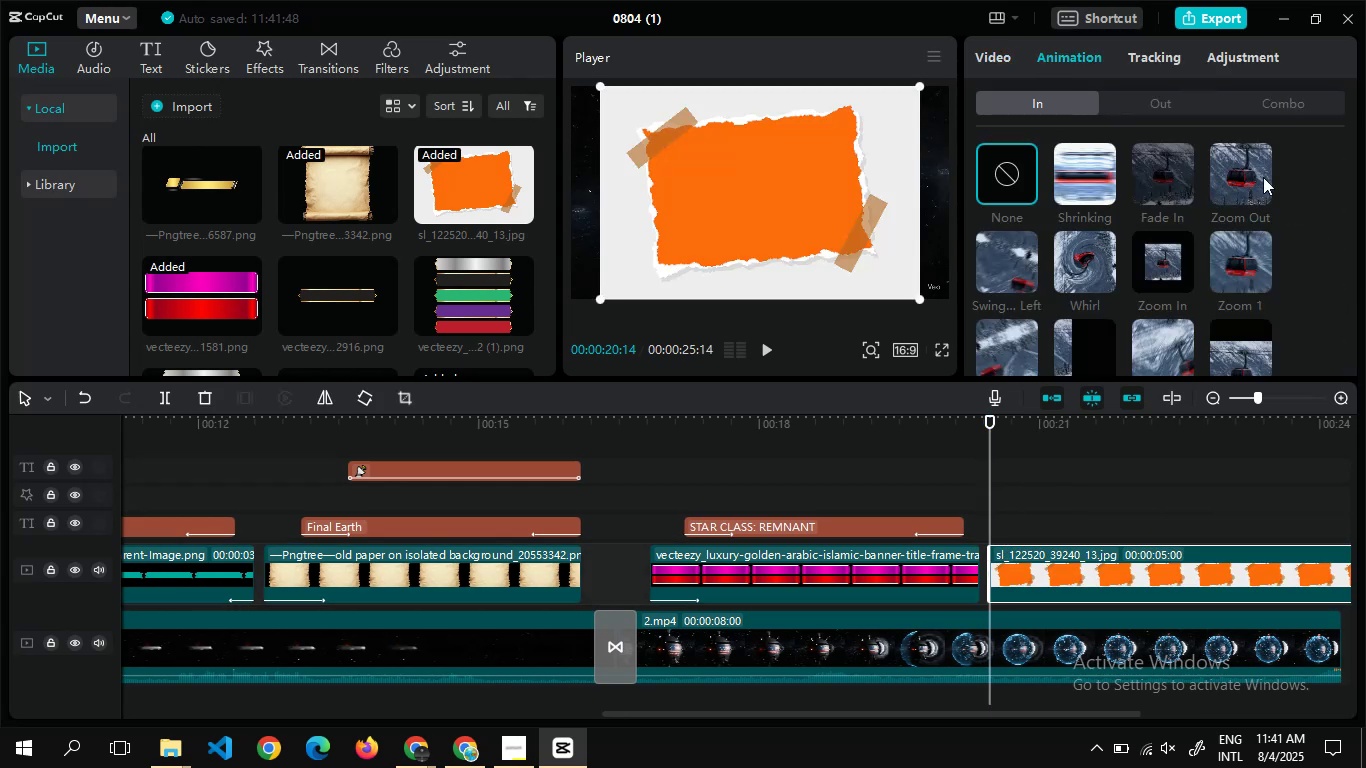 
left_click([1263, 177])
 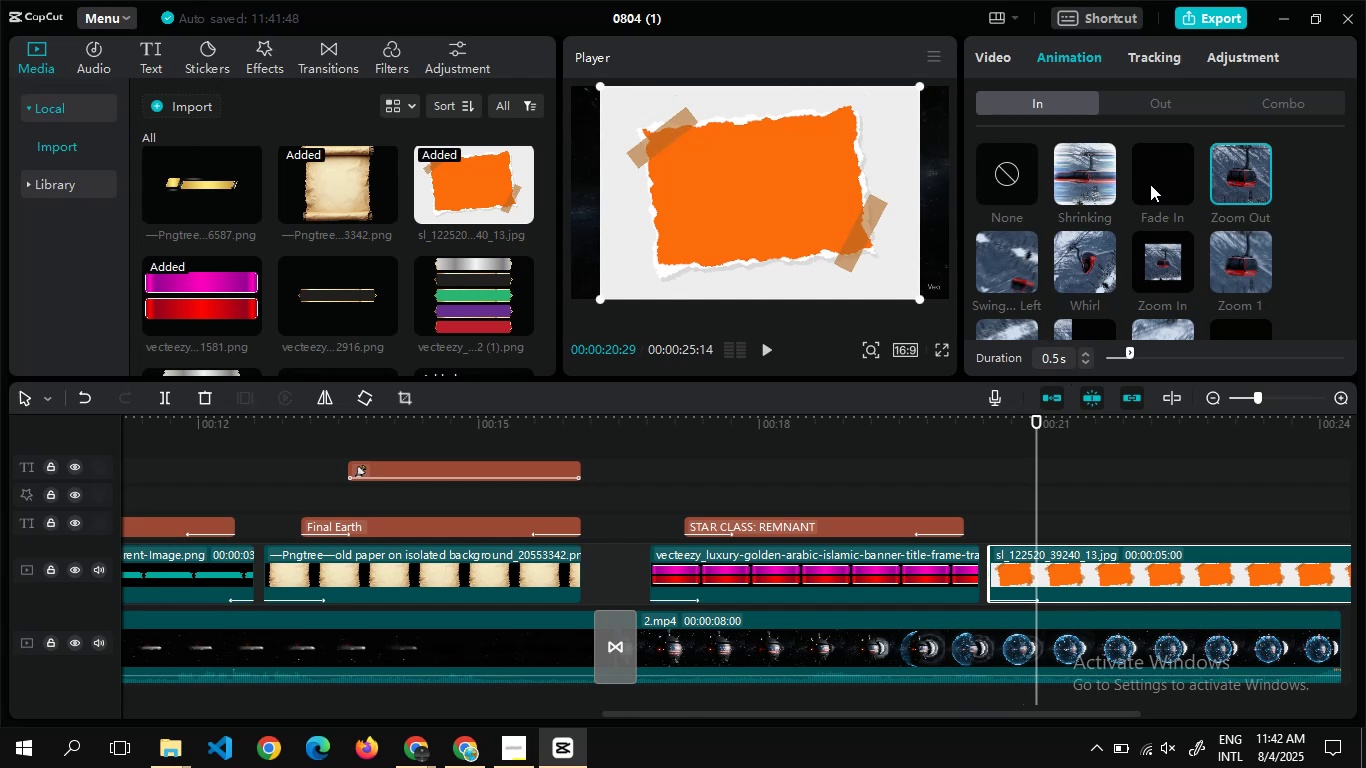 
left_click([1156, 109])
 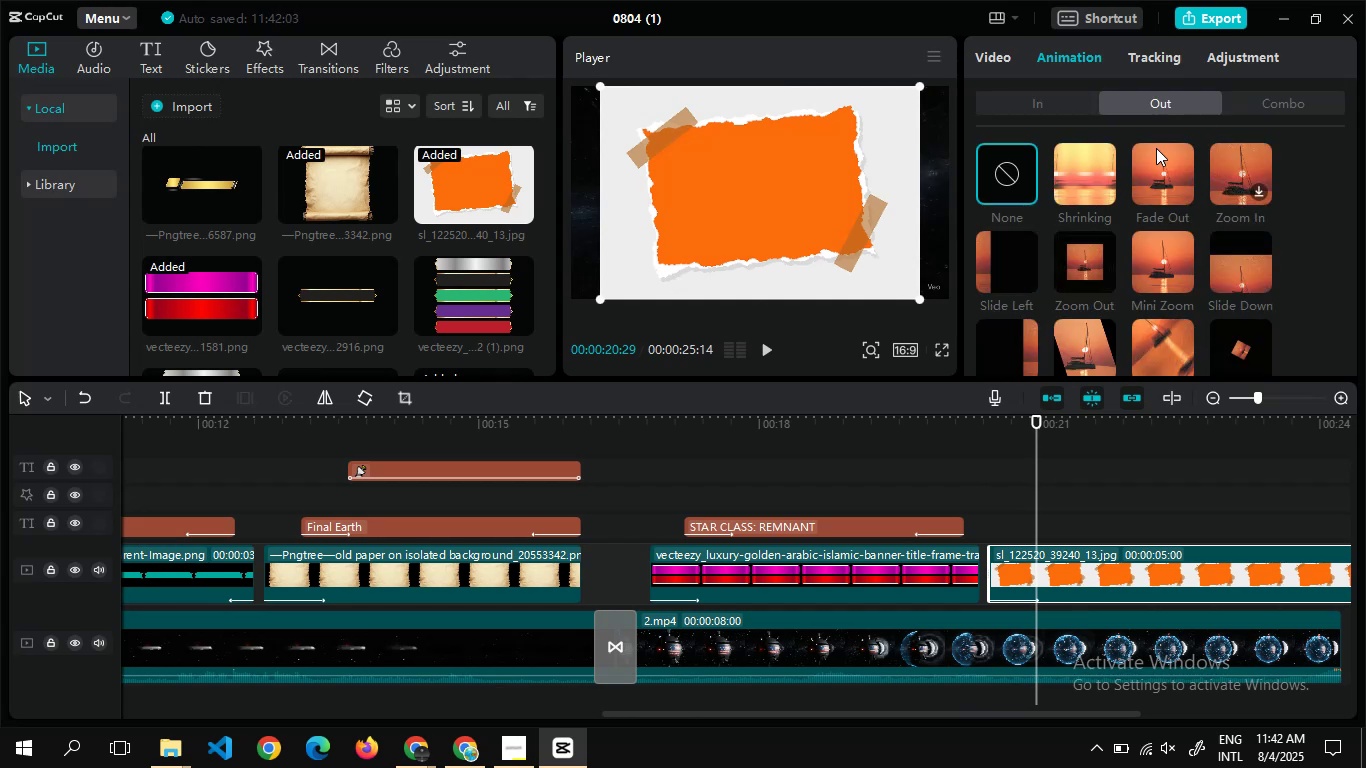 
left_click([1156, 148])
 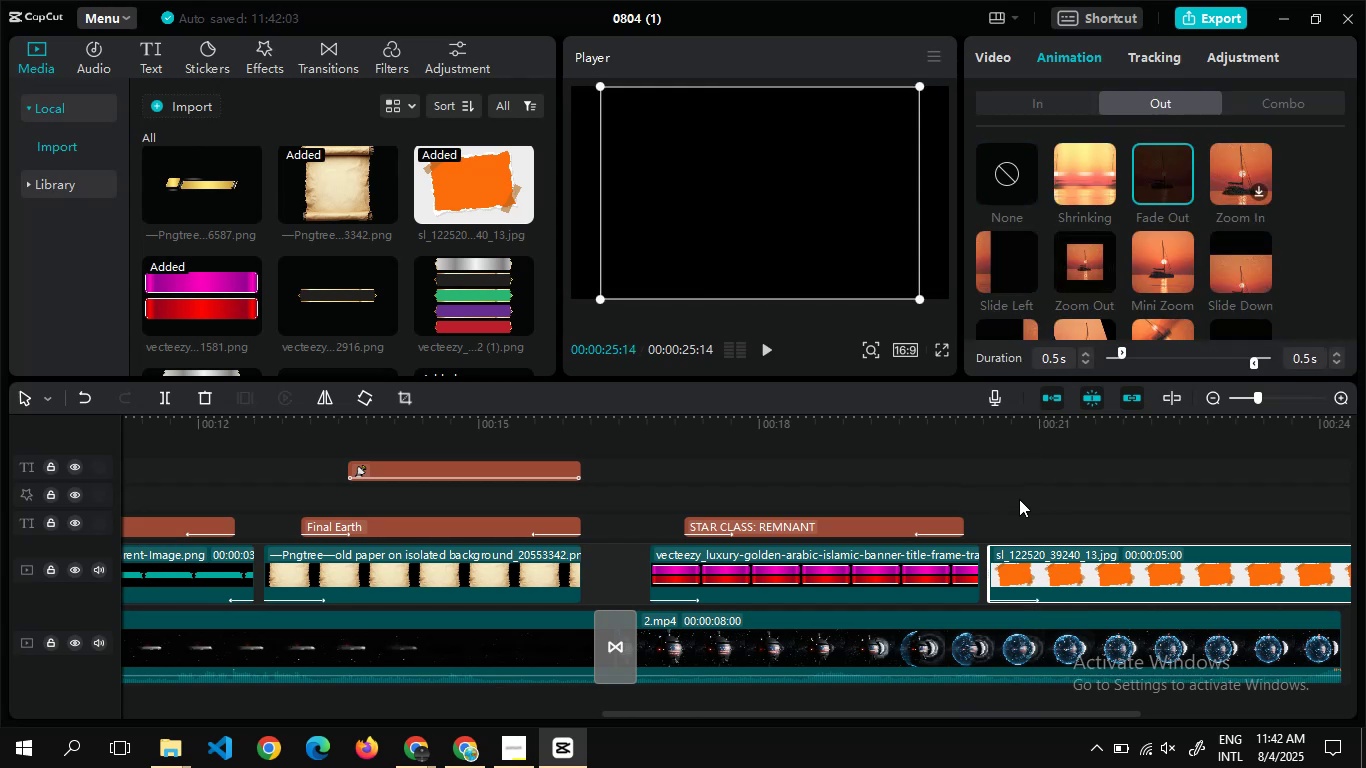 
double_click([1024, 500])
 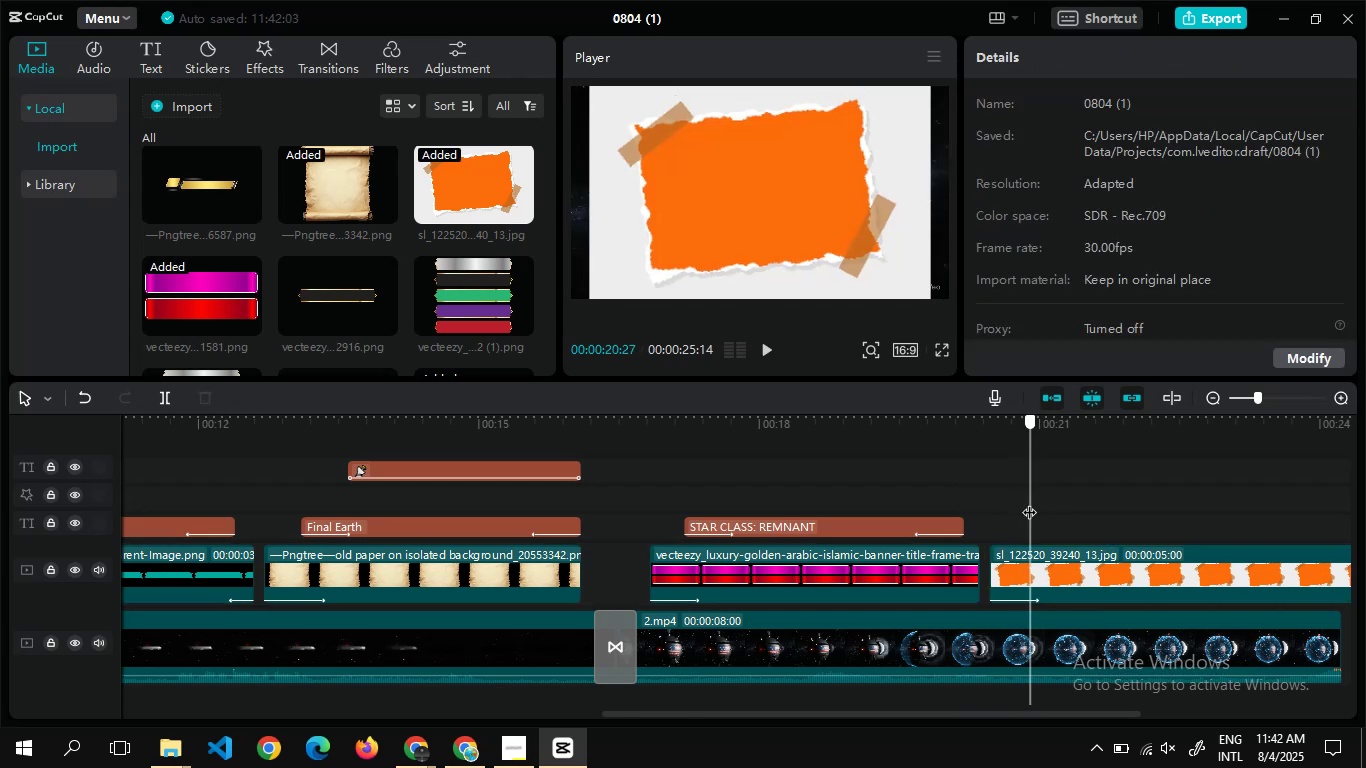 
double_click([1029, 502])
 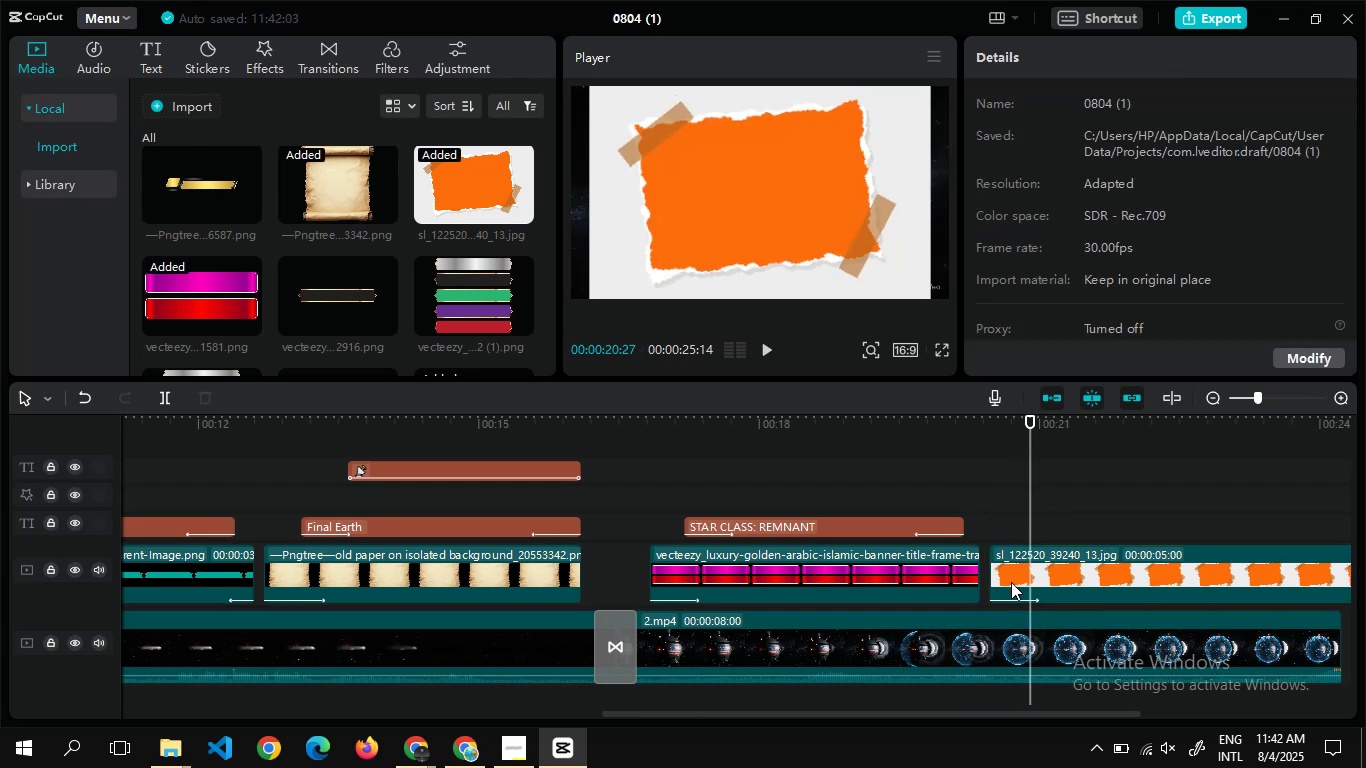 
left_click([1011, 582])
 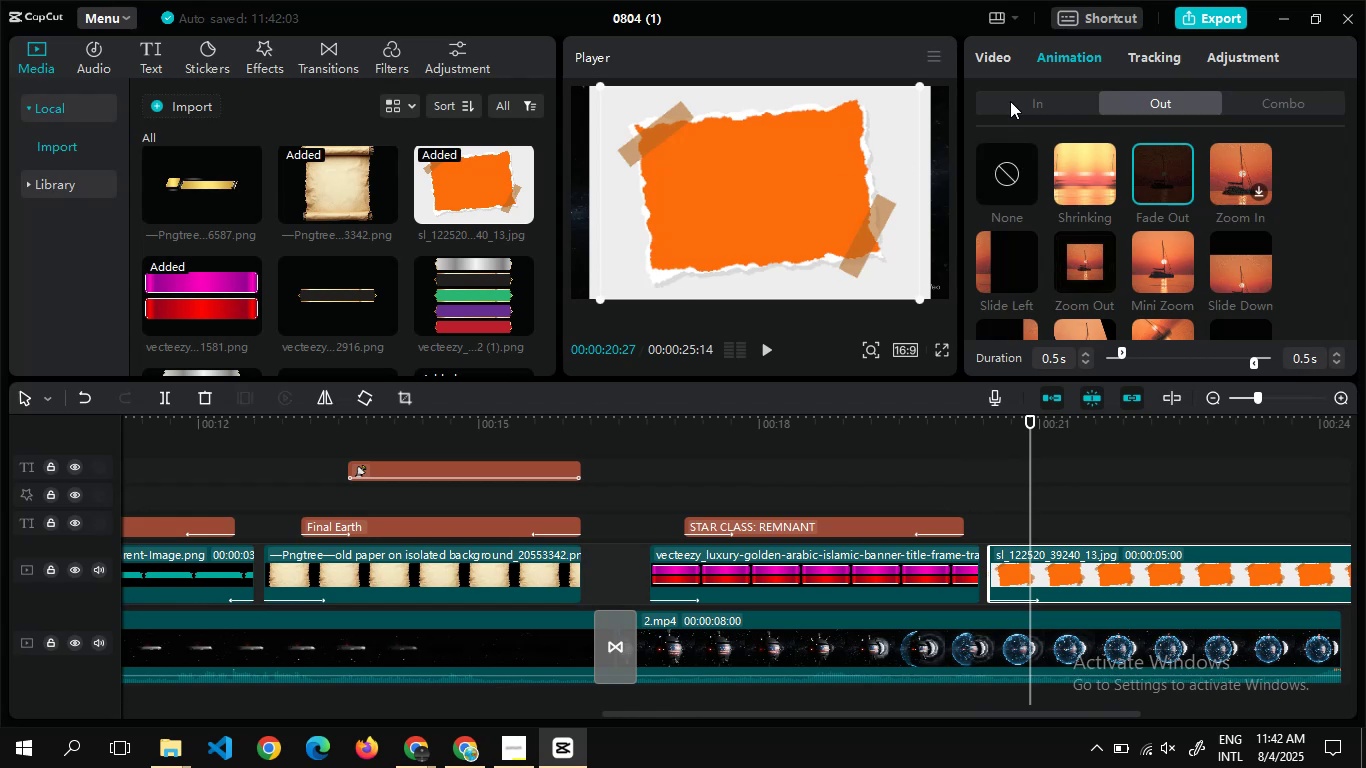 
wait(7.97)
 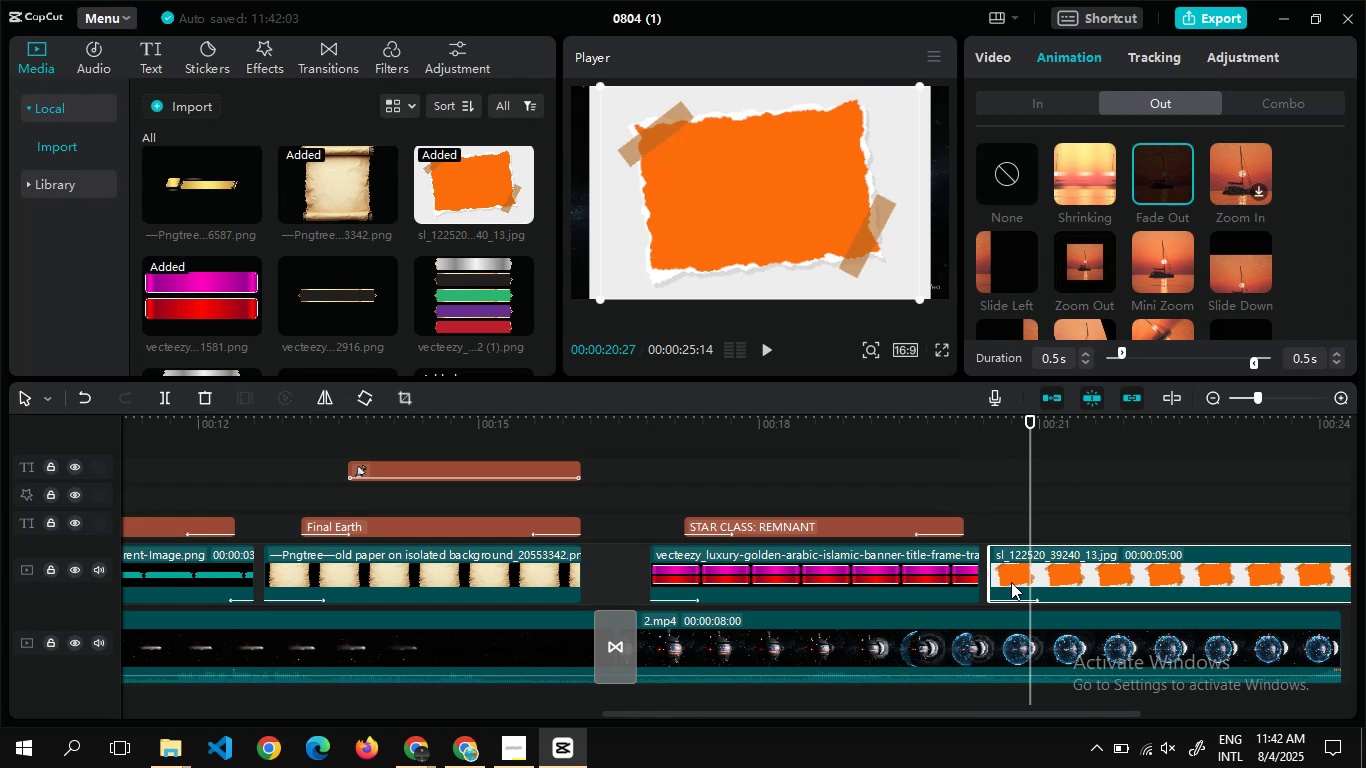 
left_click([975, 52])
 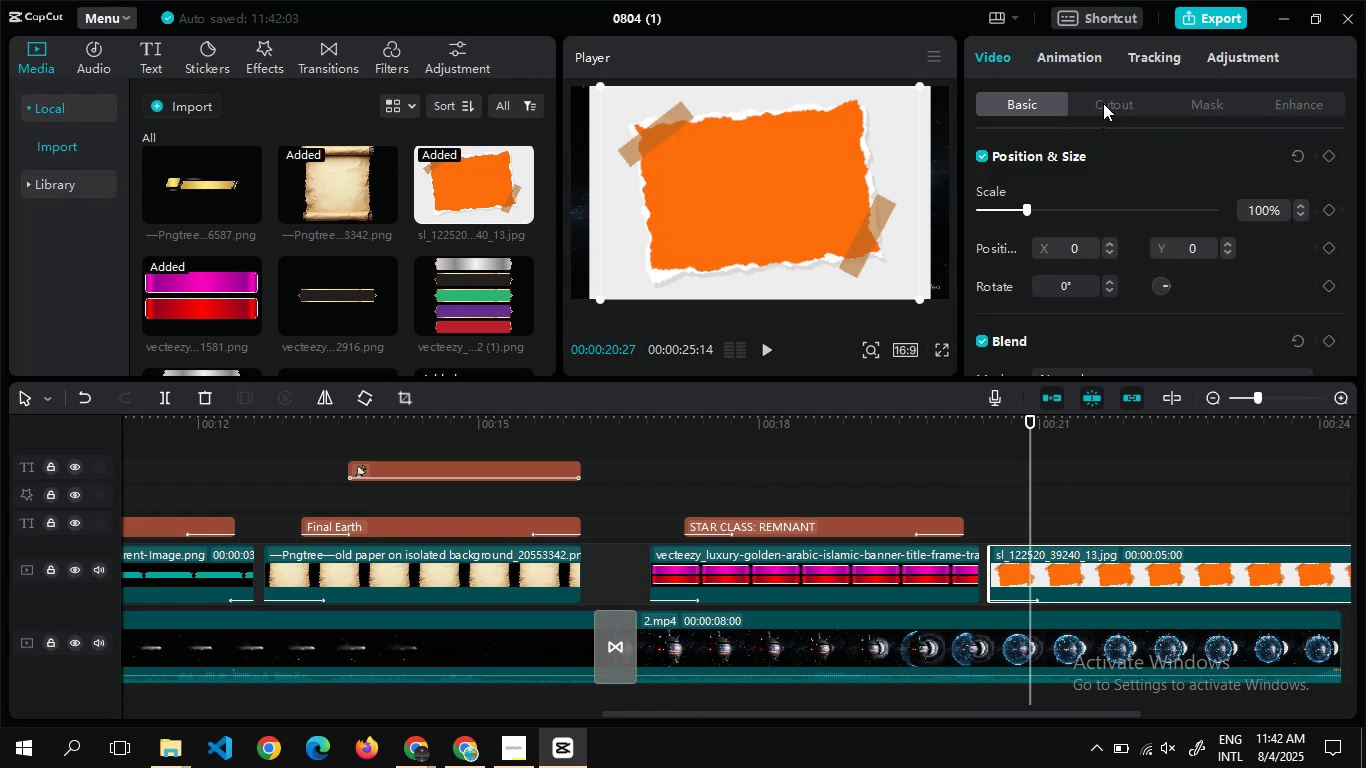 
left_click([1103, 103])
 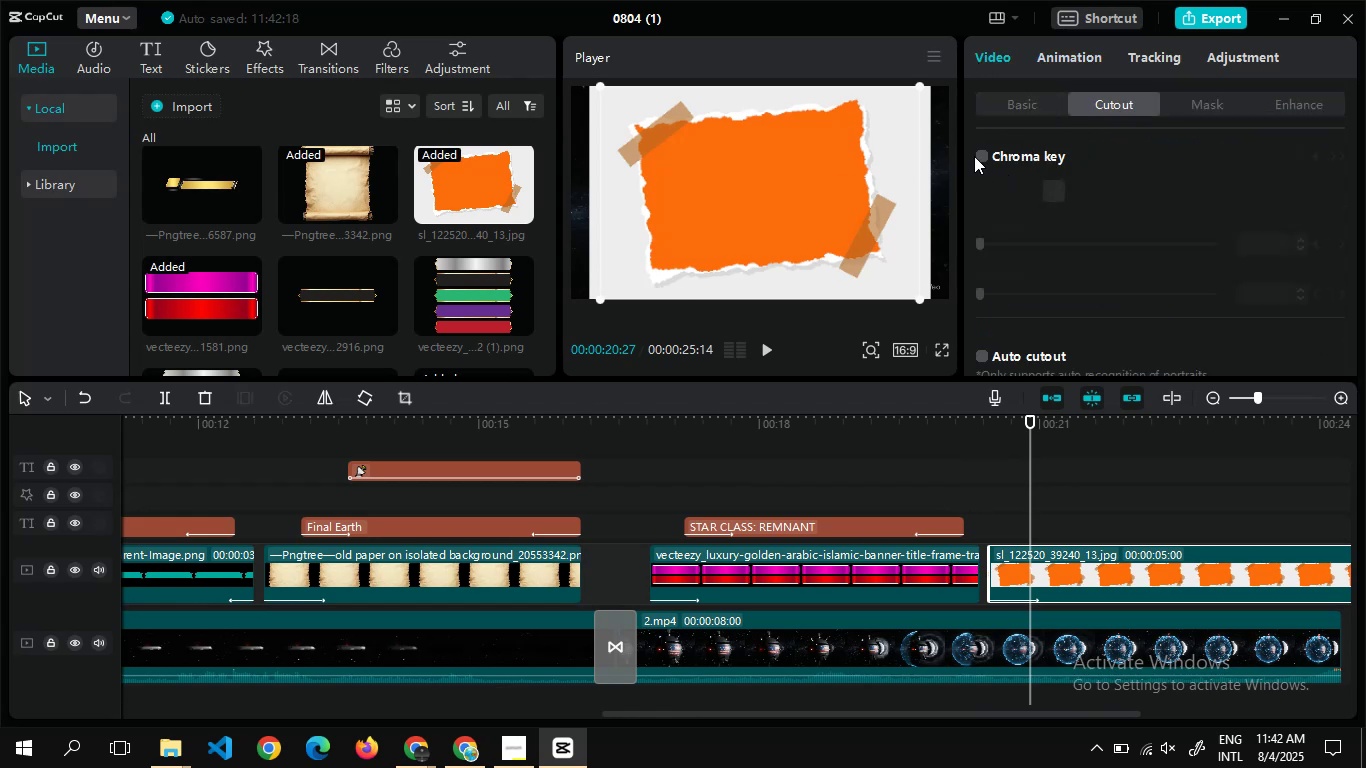 
left_click([974, 156])
 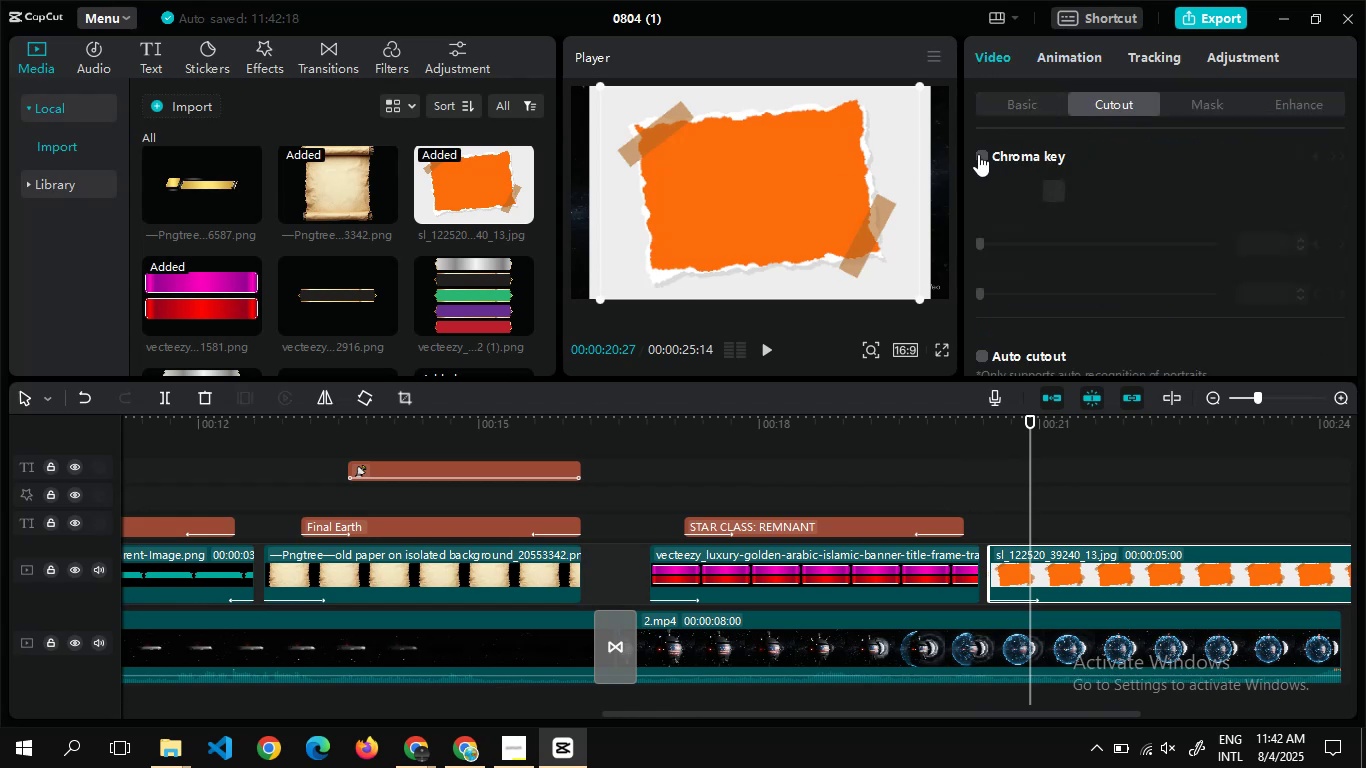 
left_click([978, 154])
 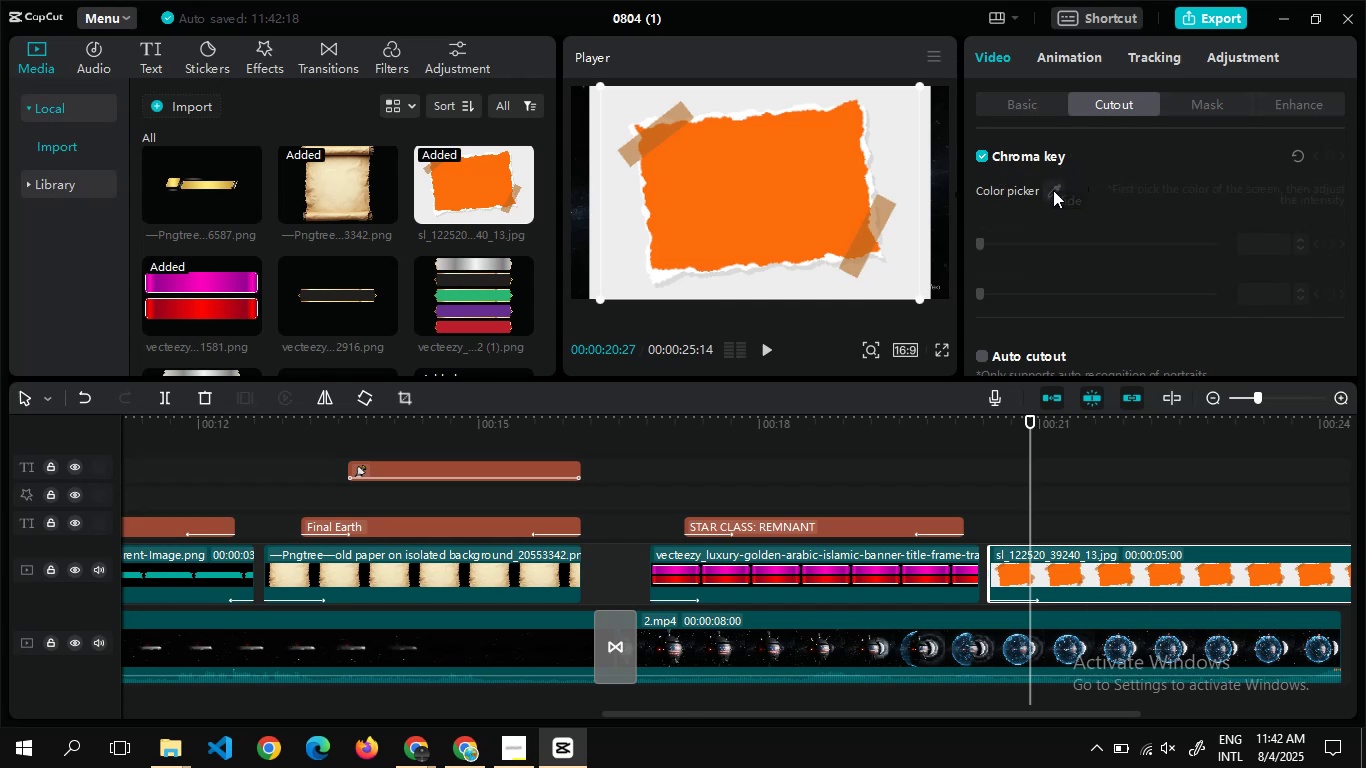 
left_click([1051, 192])
 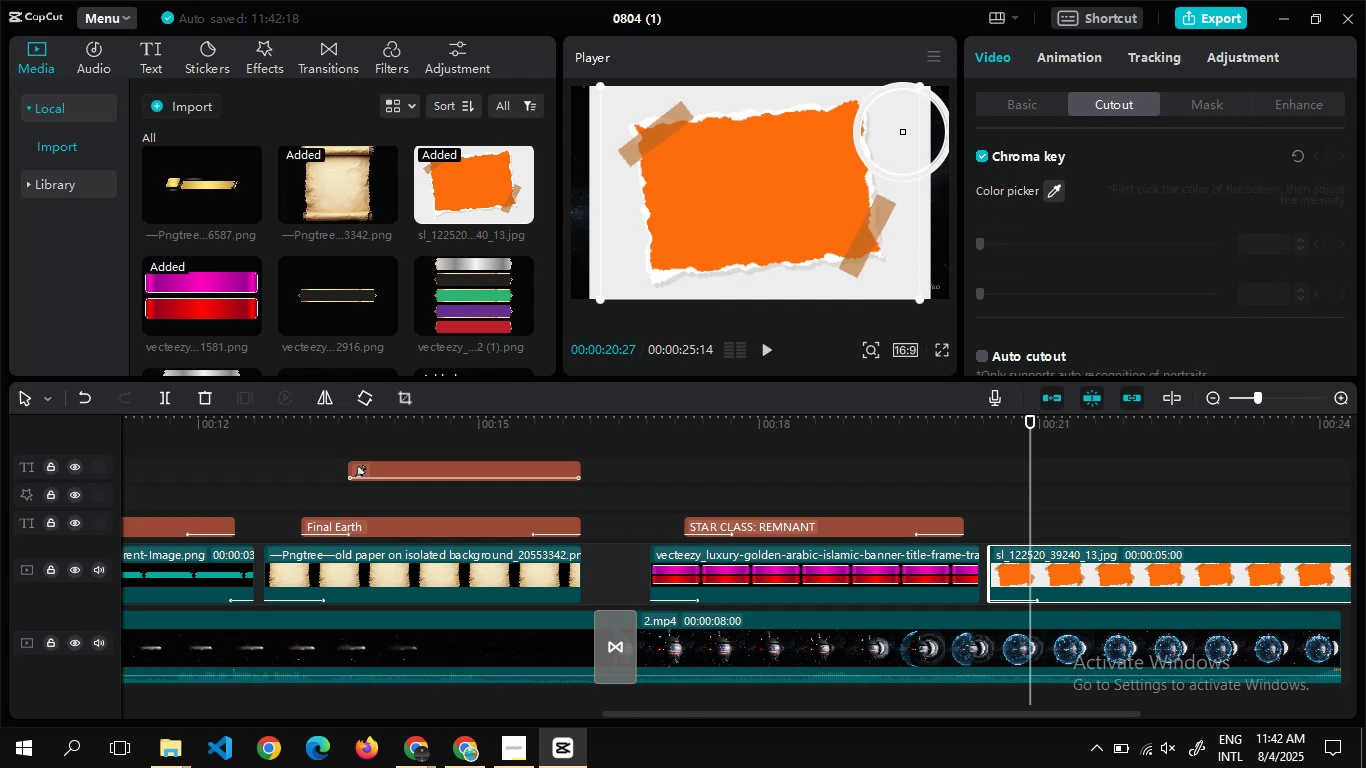 
left_click([903, 132])
 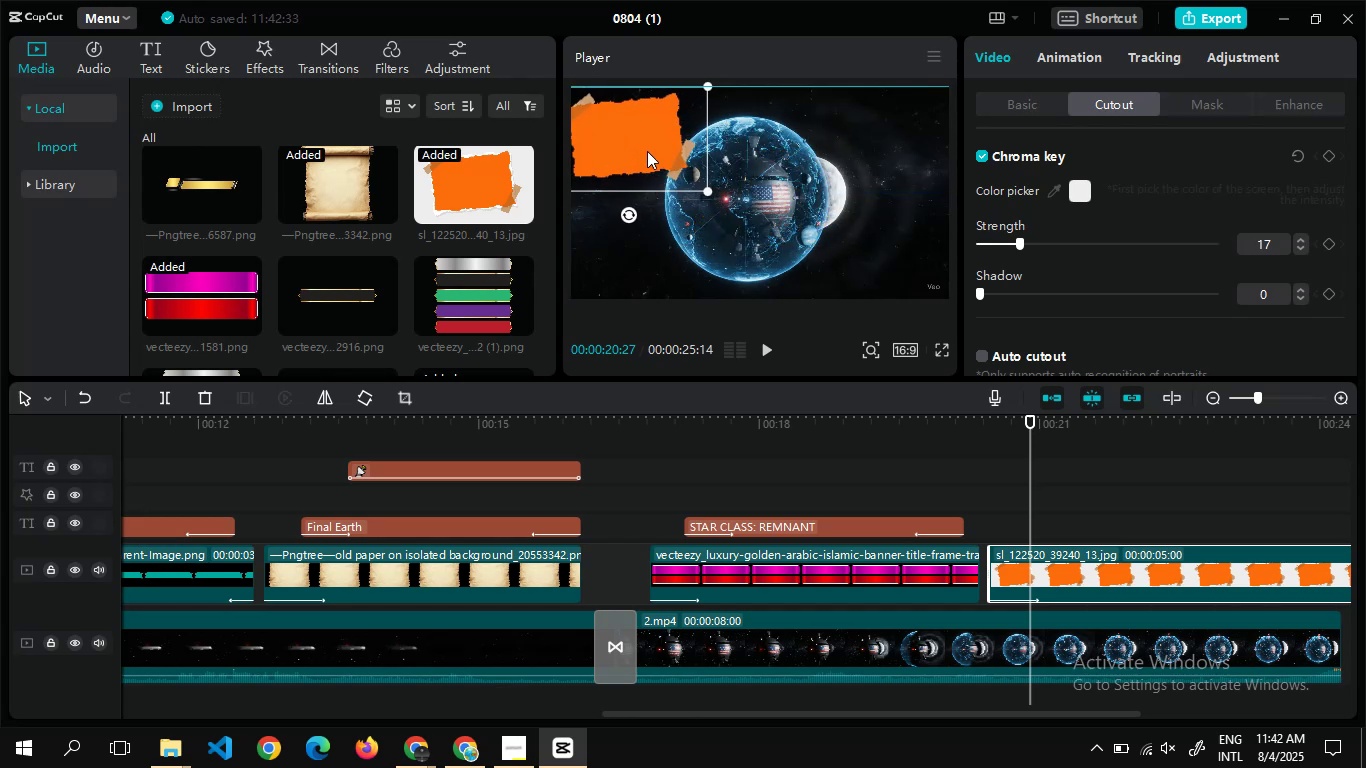 
wait(14.24)
 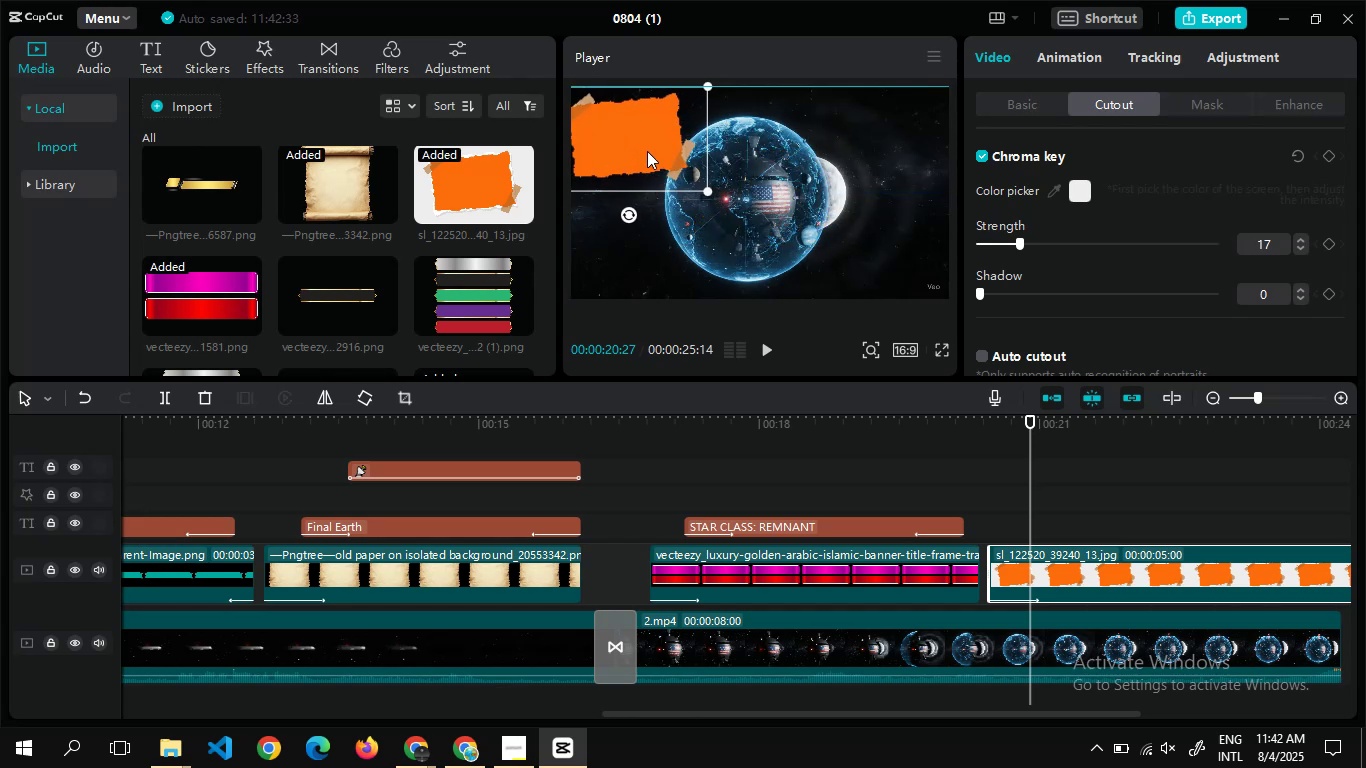 
double_click([609, 127])
 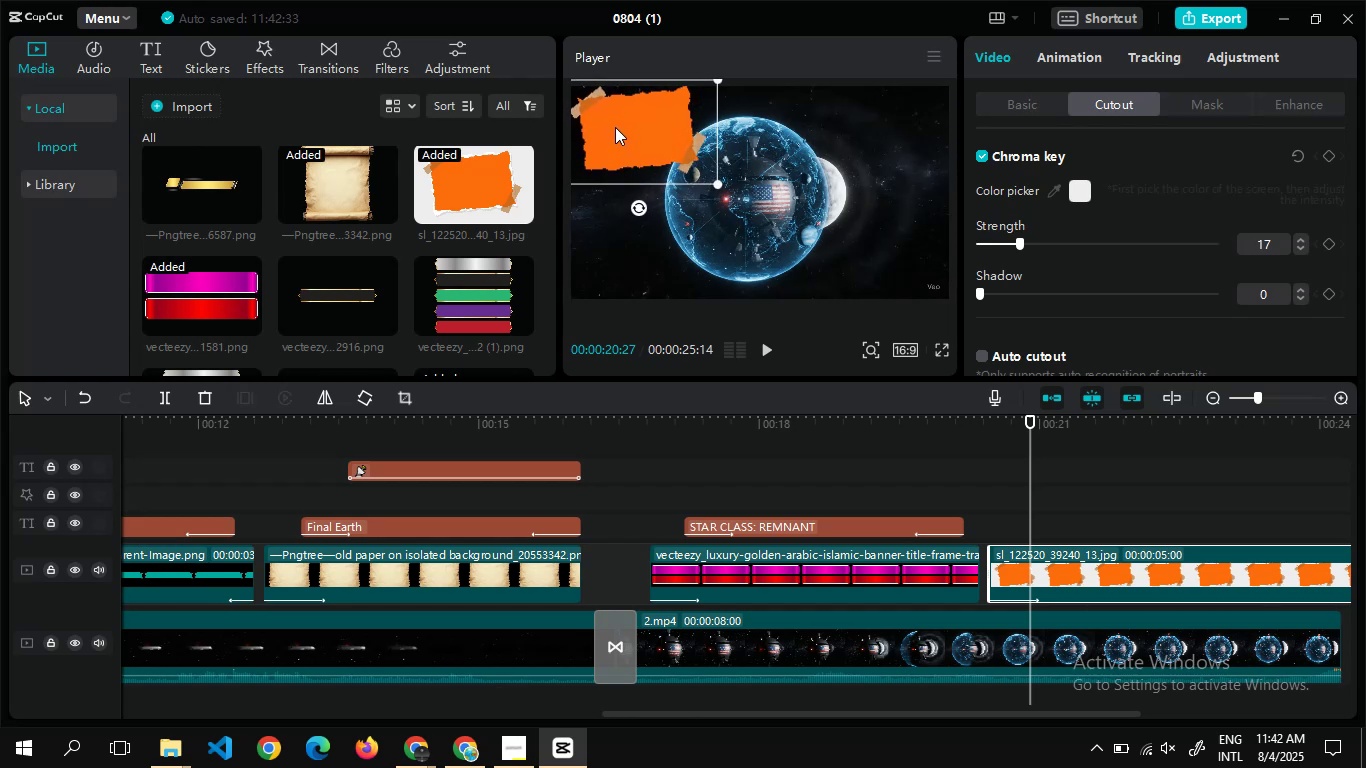 
wait(13.11)
 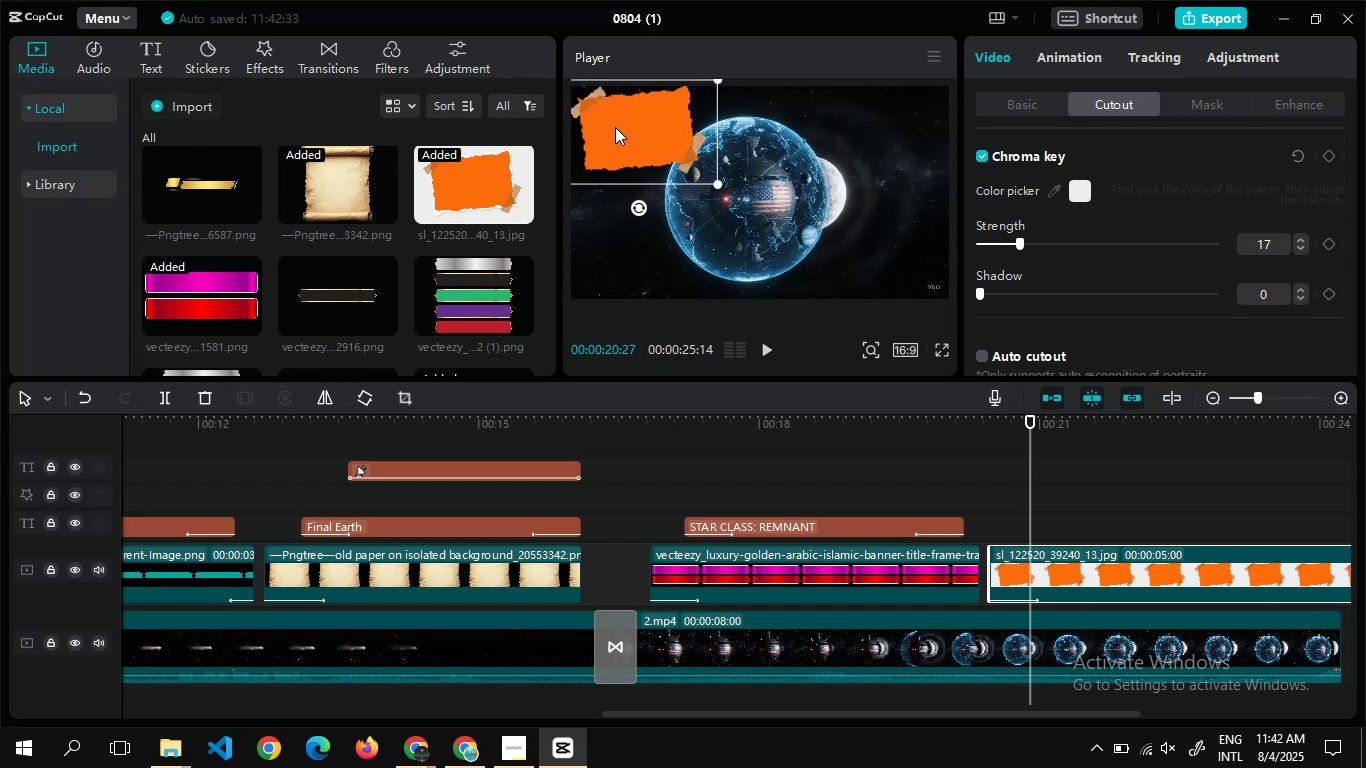 
left_click([144, 54])
 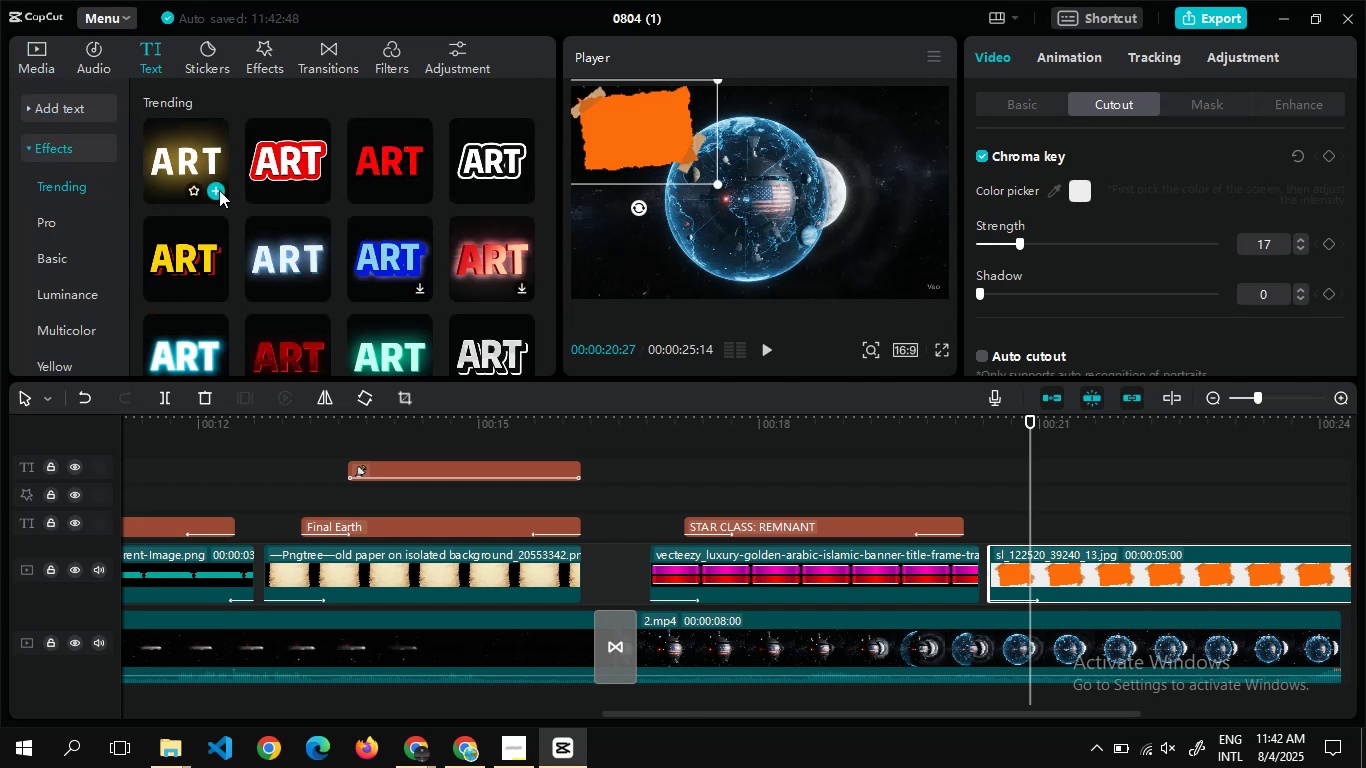 
left_click([219, 190])
 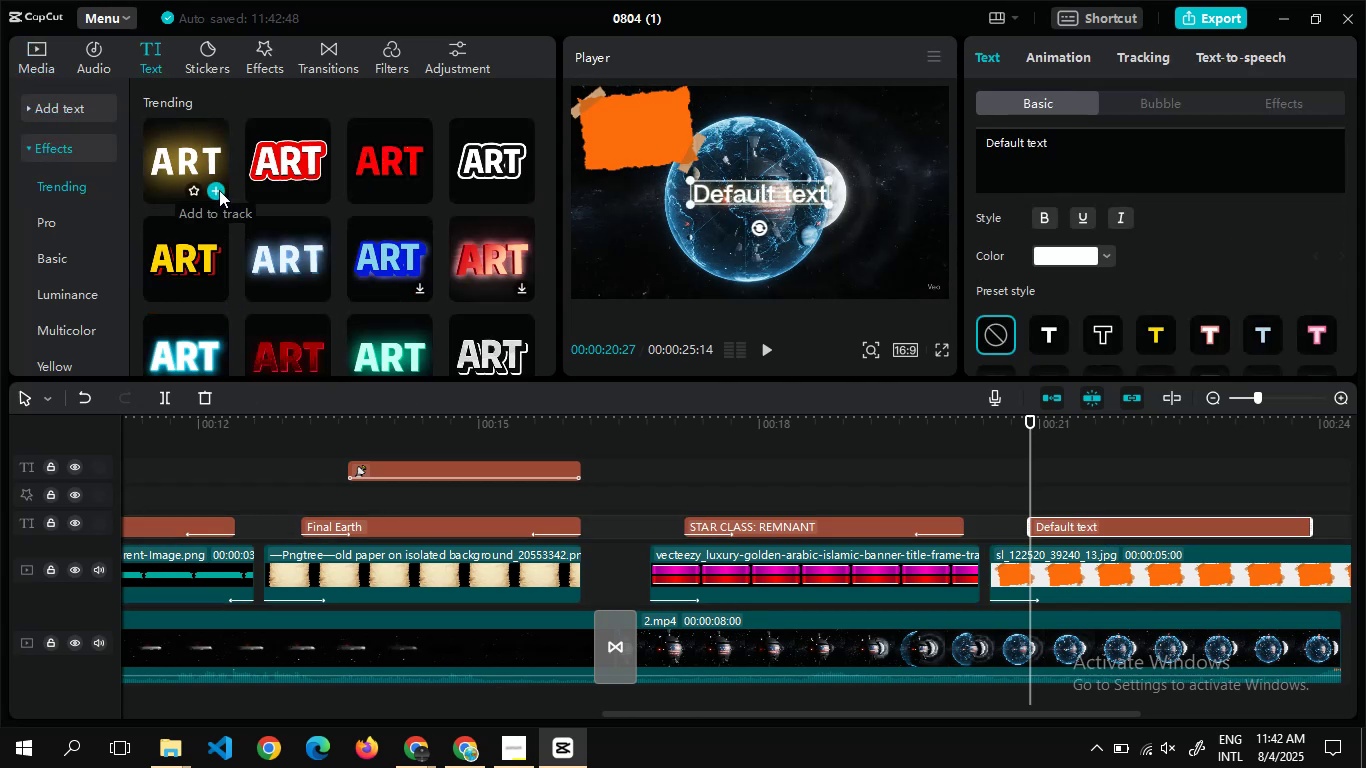 
key(Alt+AltLeft)
 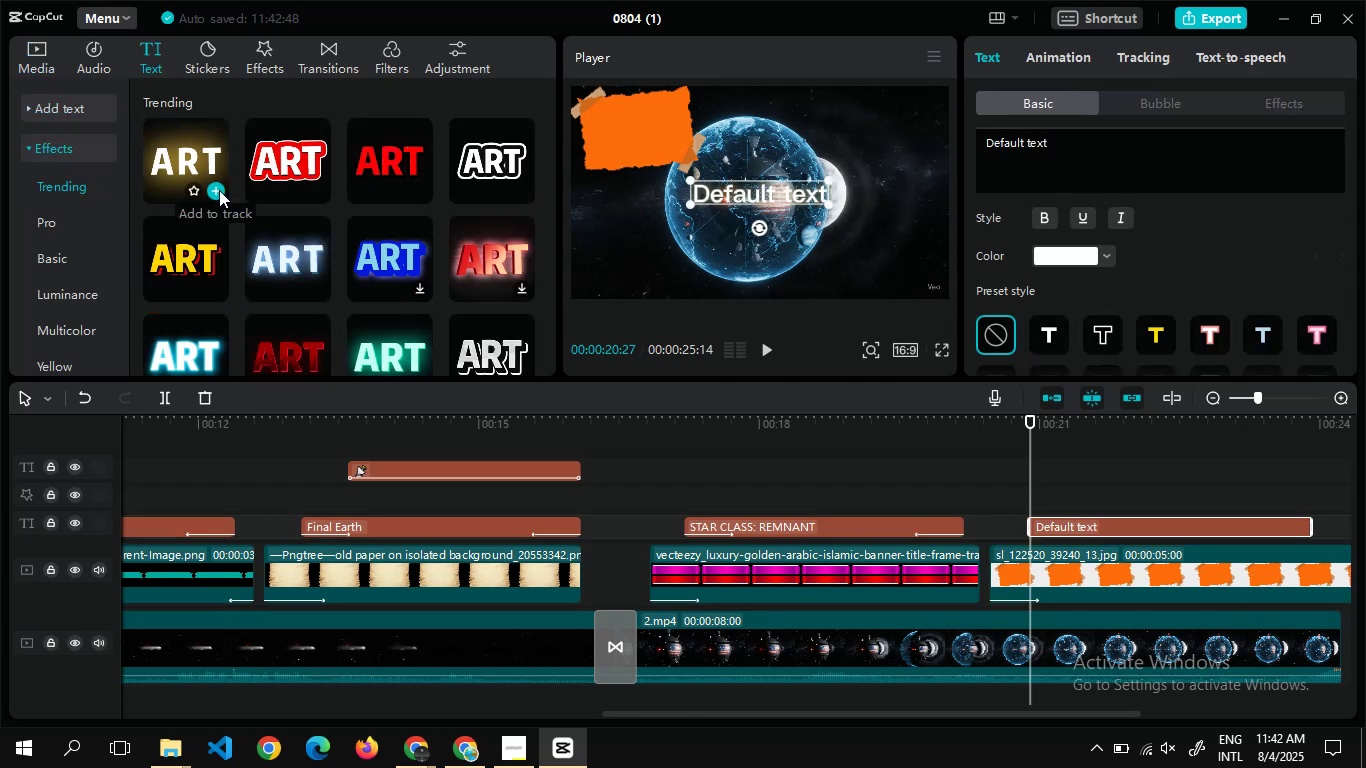 
key(Alt+Tab)
 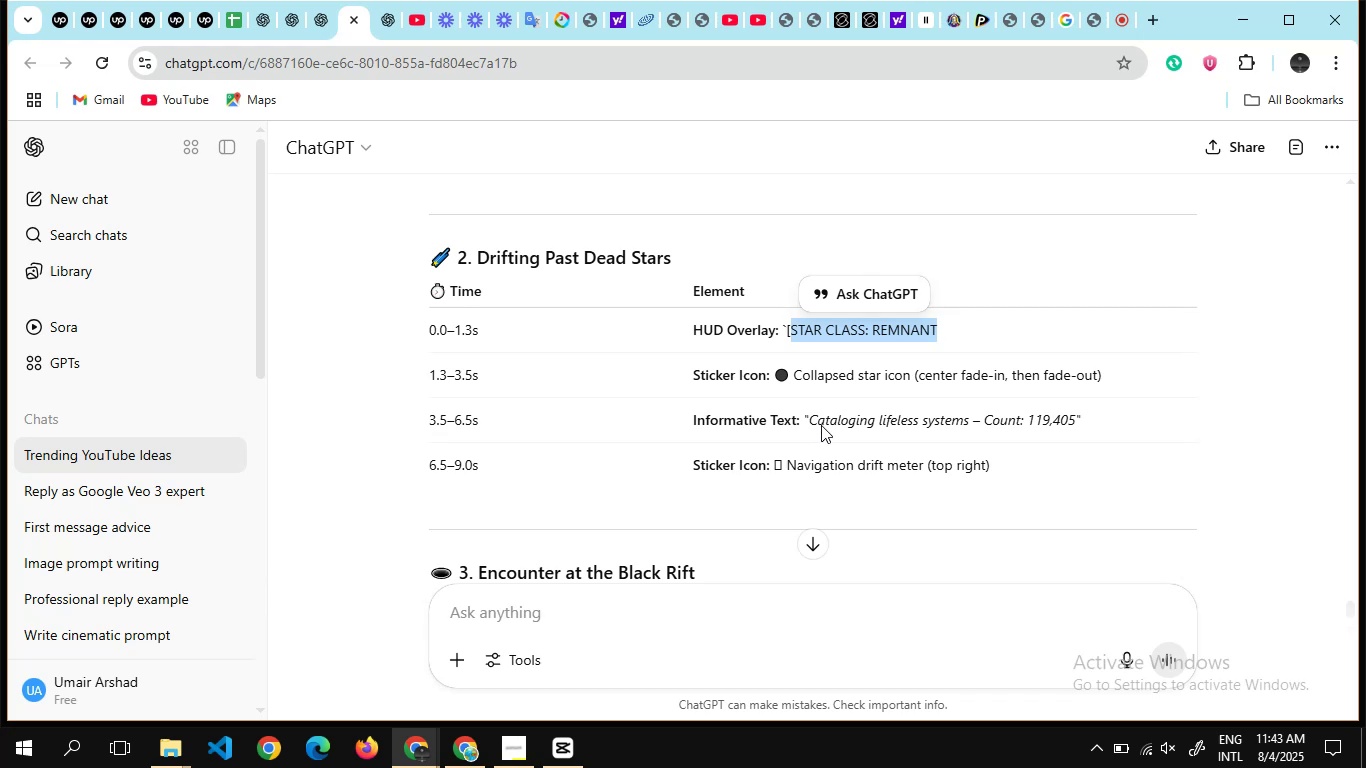 
wait(11.27)
 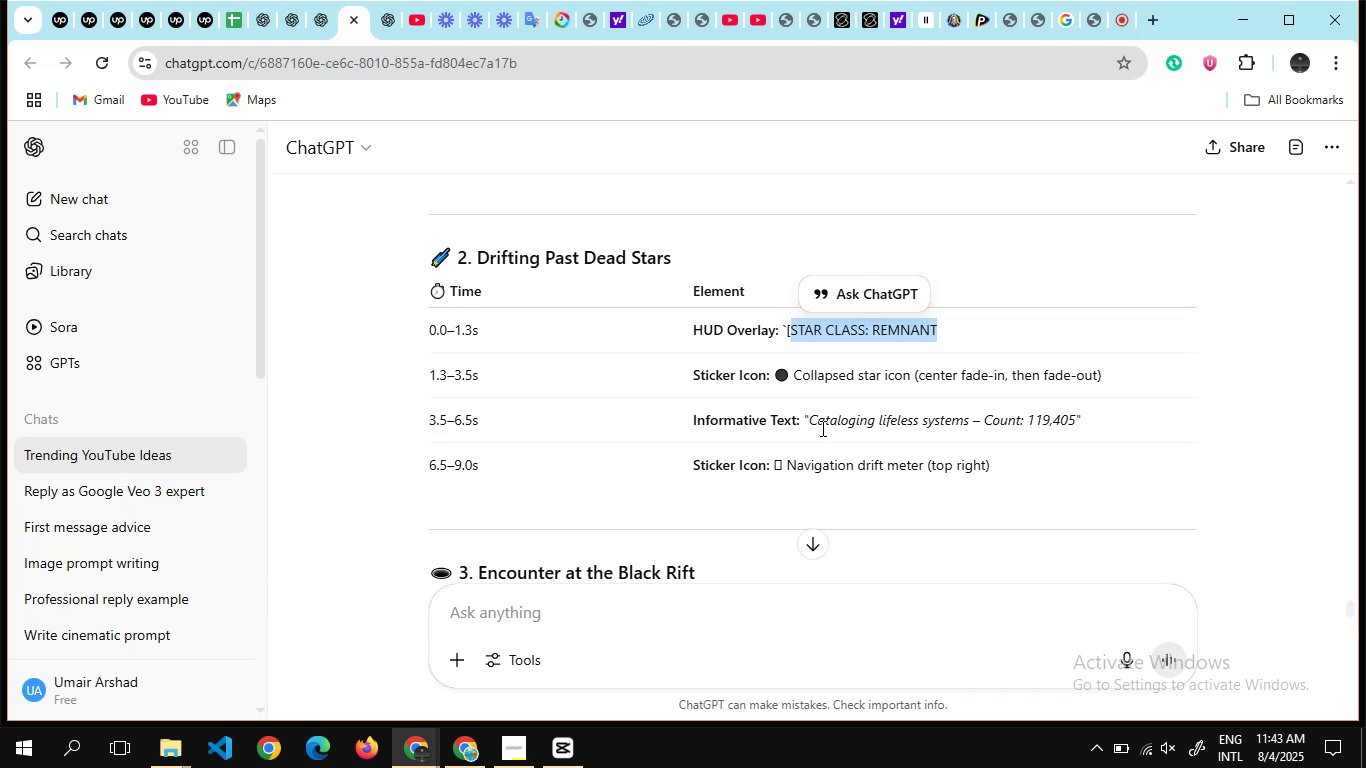 
key(Control+C)
 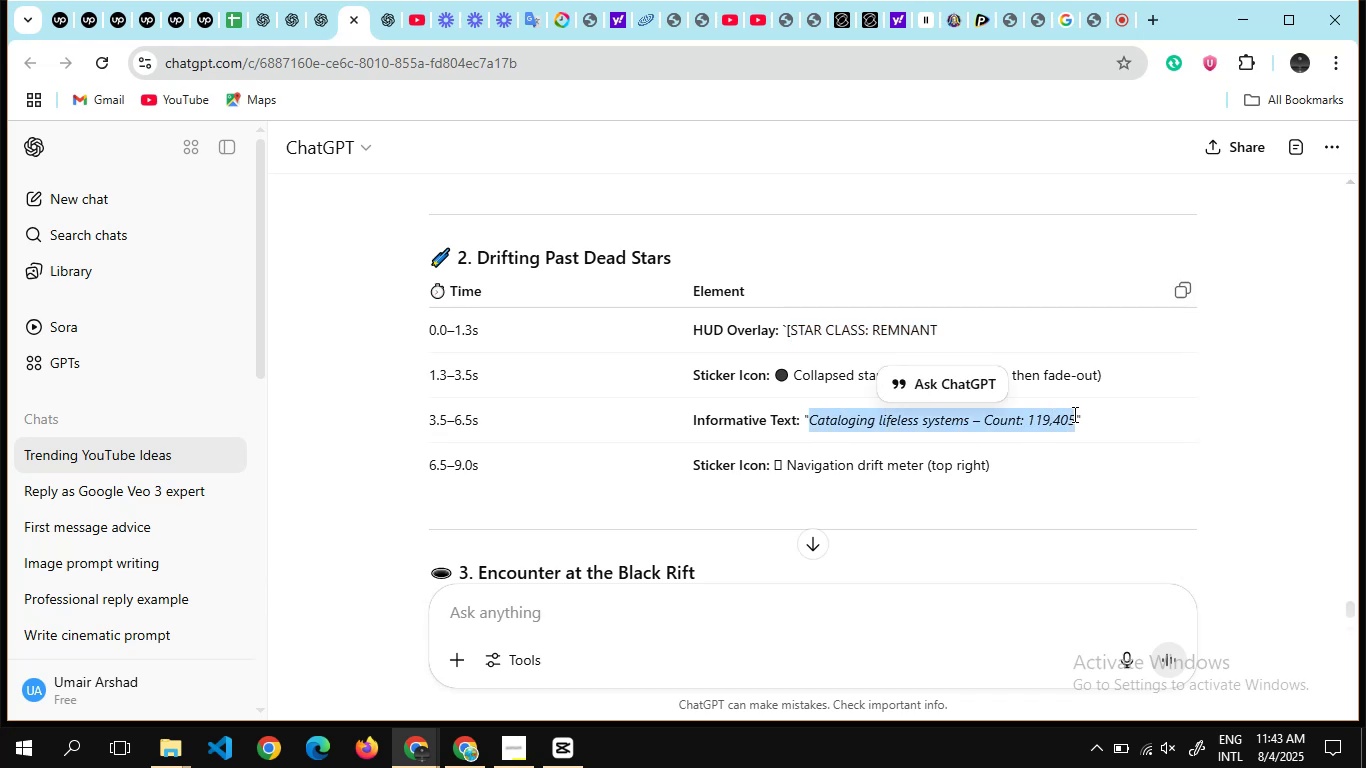 
key(Alt+AltLeft)
 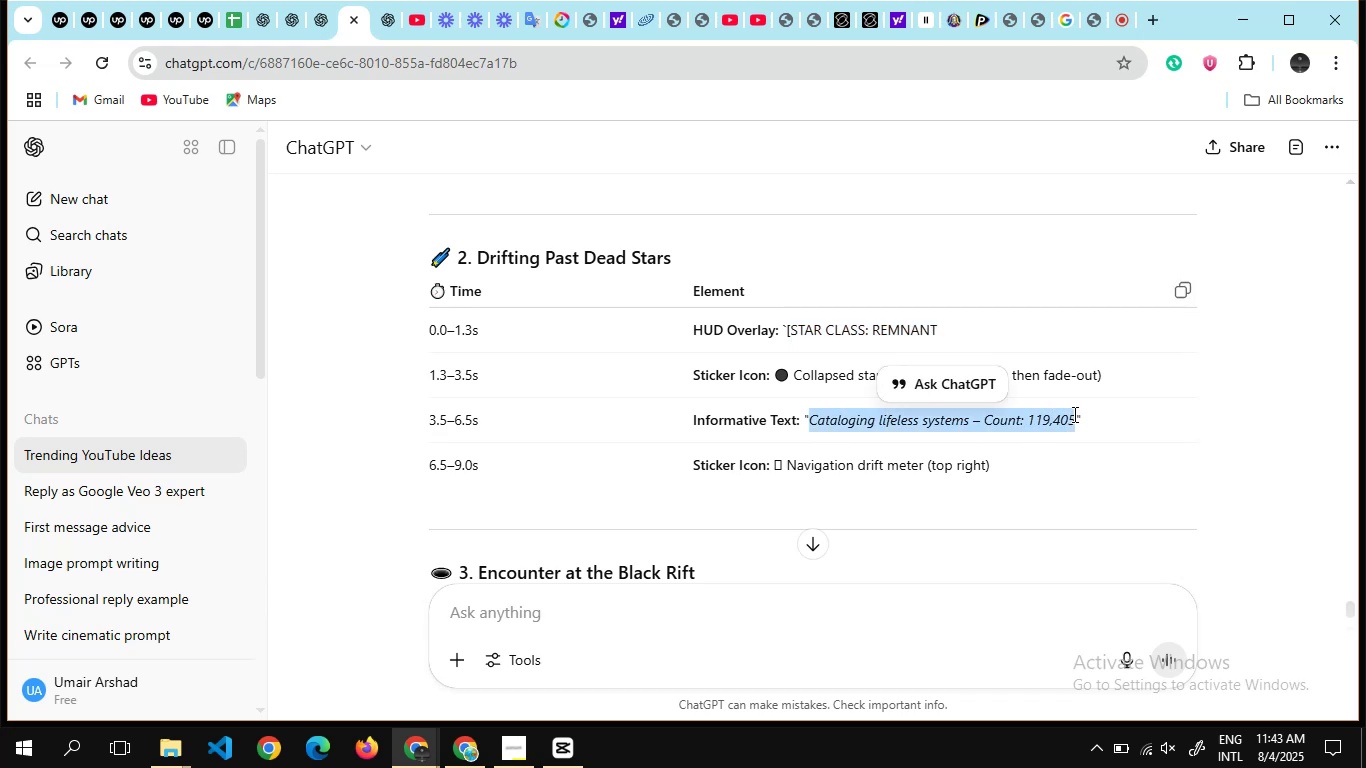 
key(Alt+Tab)
 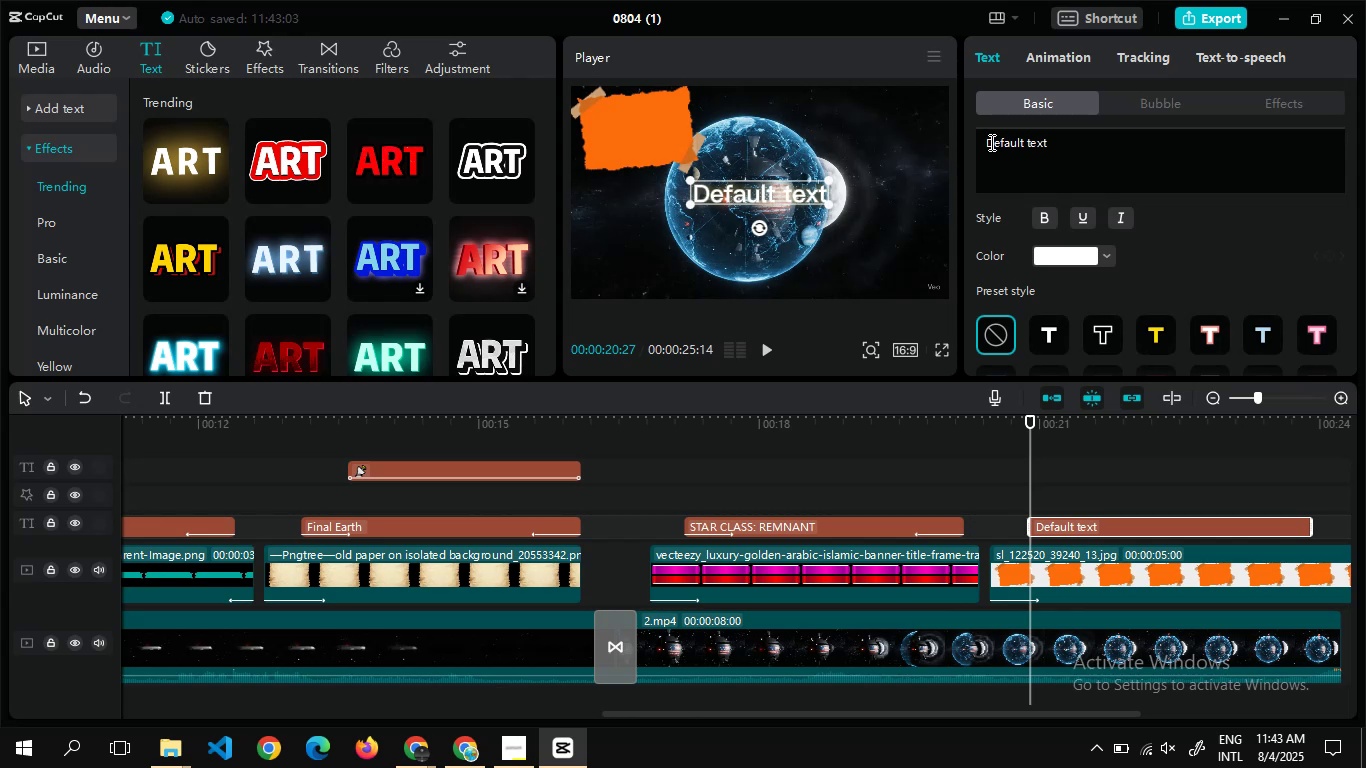 
wait(5.44)
 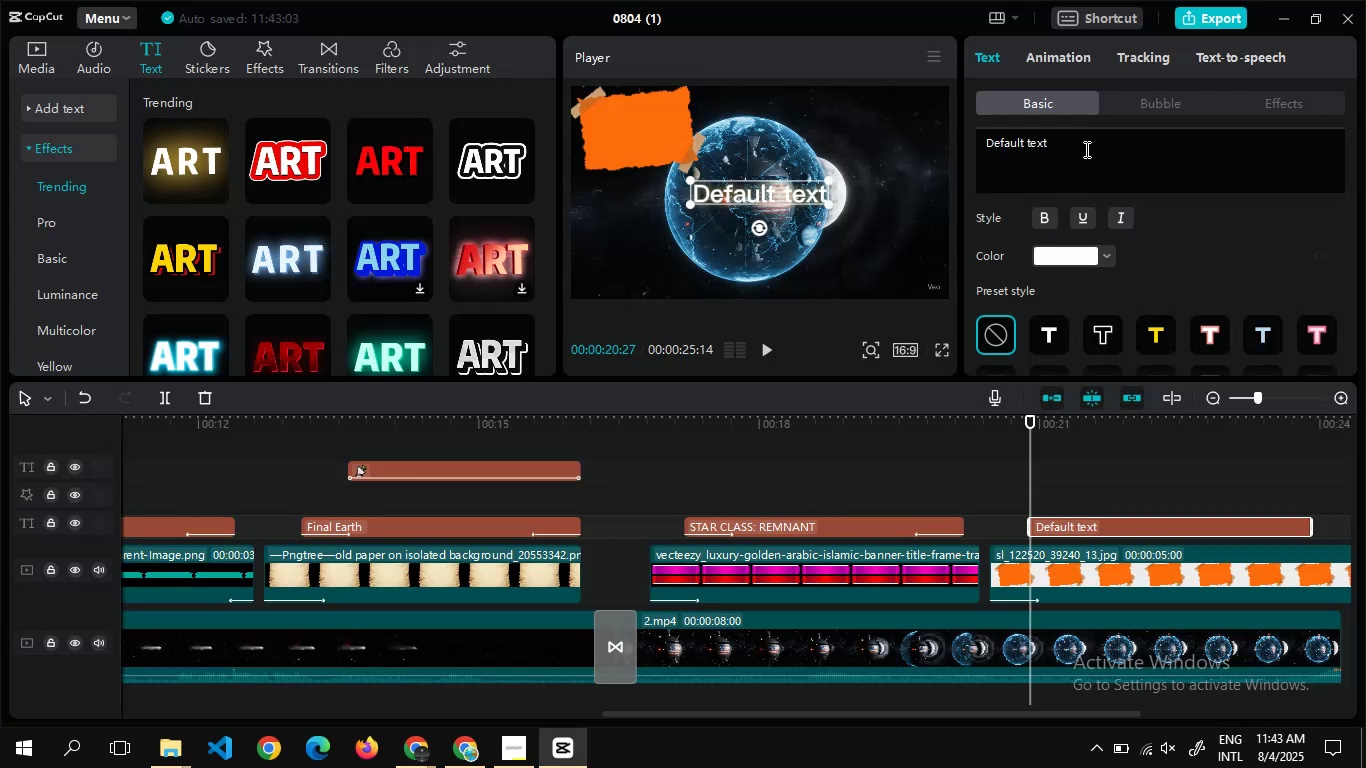 
left_click([1061, 141])
 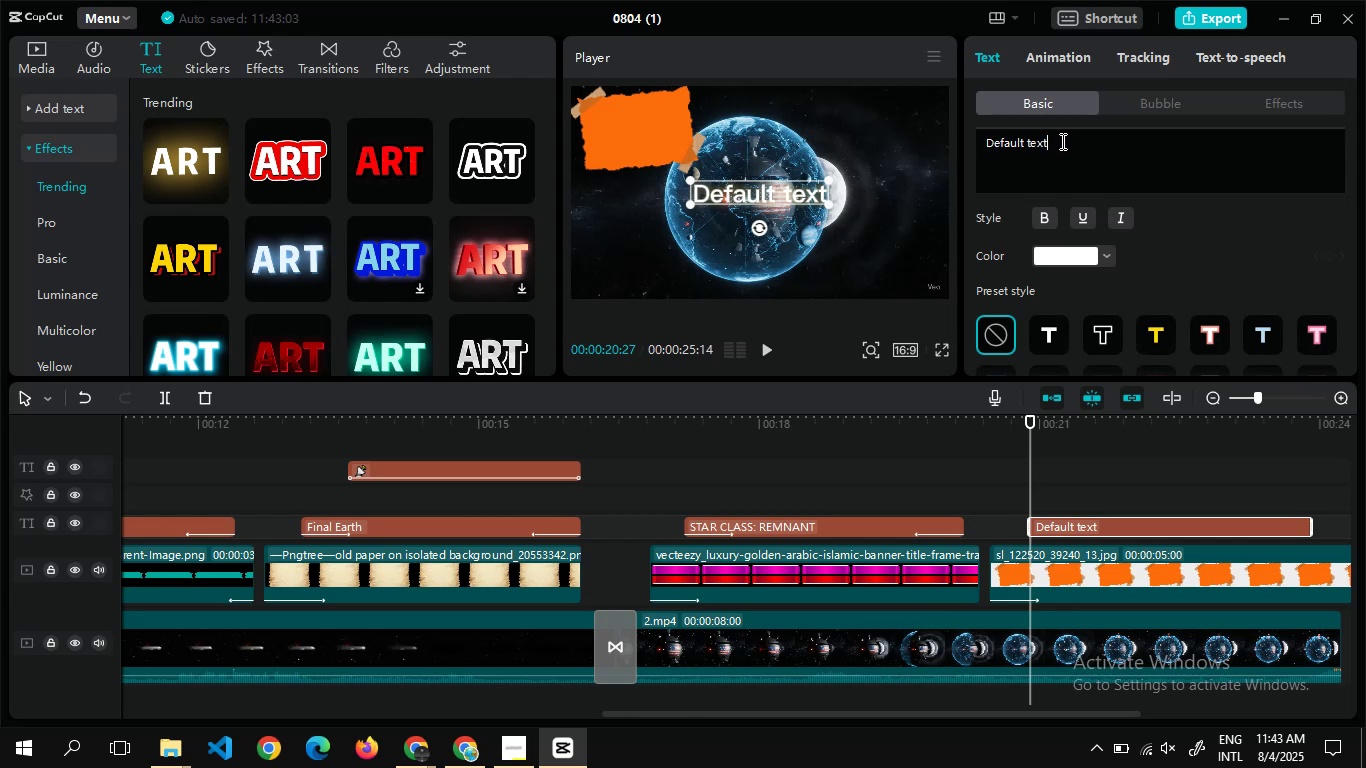 
key(Control+ControlLeft)
 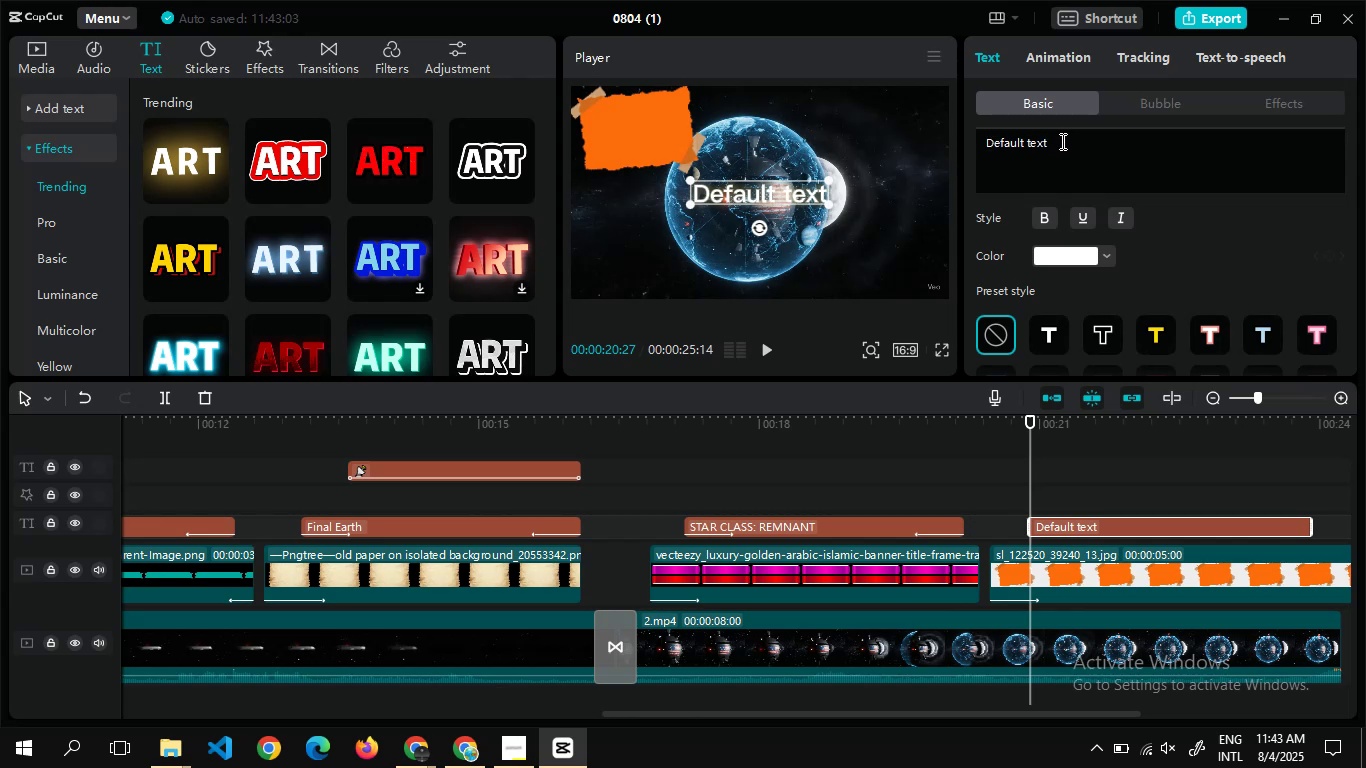 
key(Control+ControlLeft)
 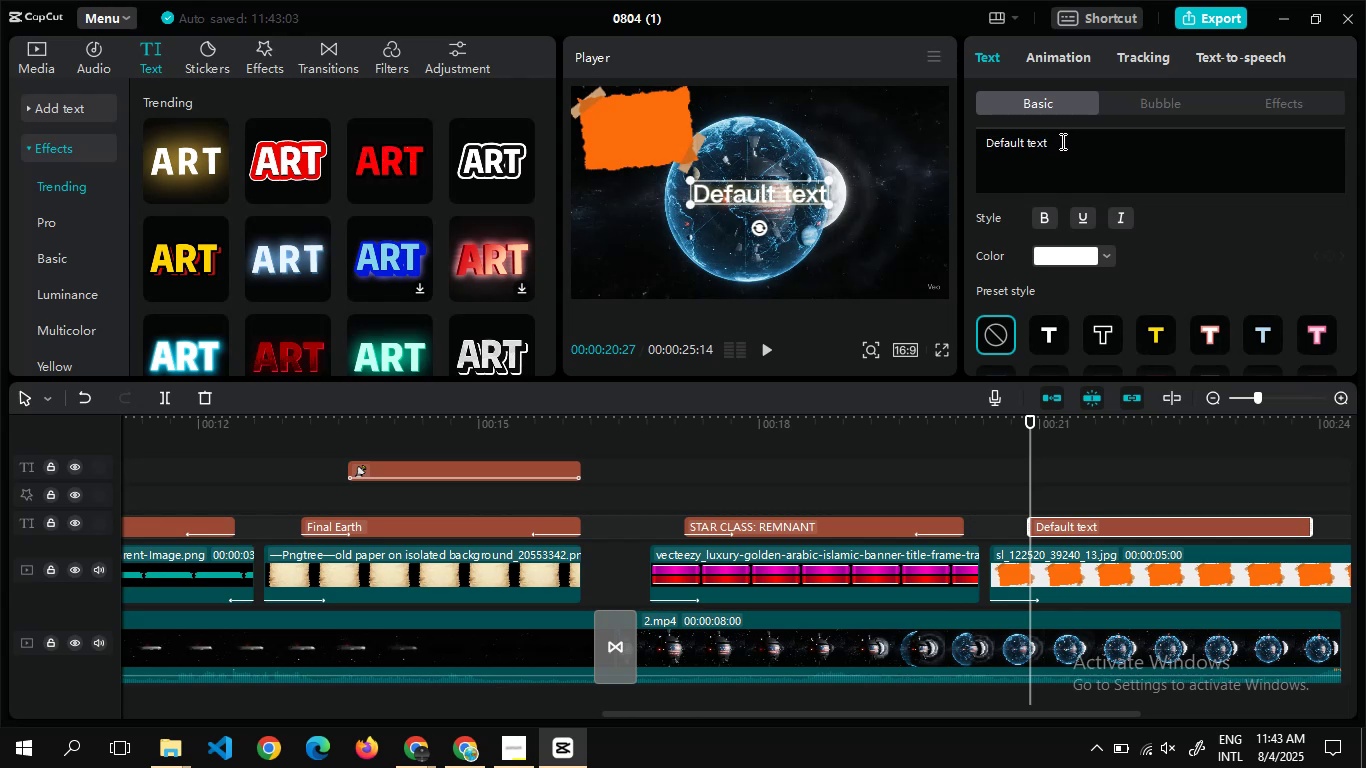 
key(Control+A)
 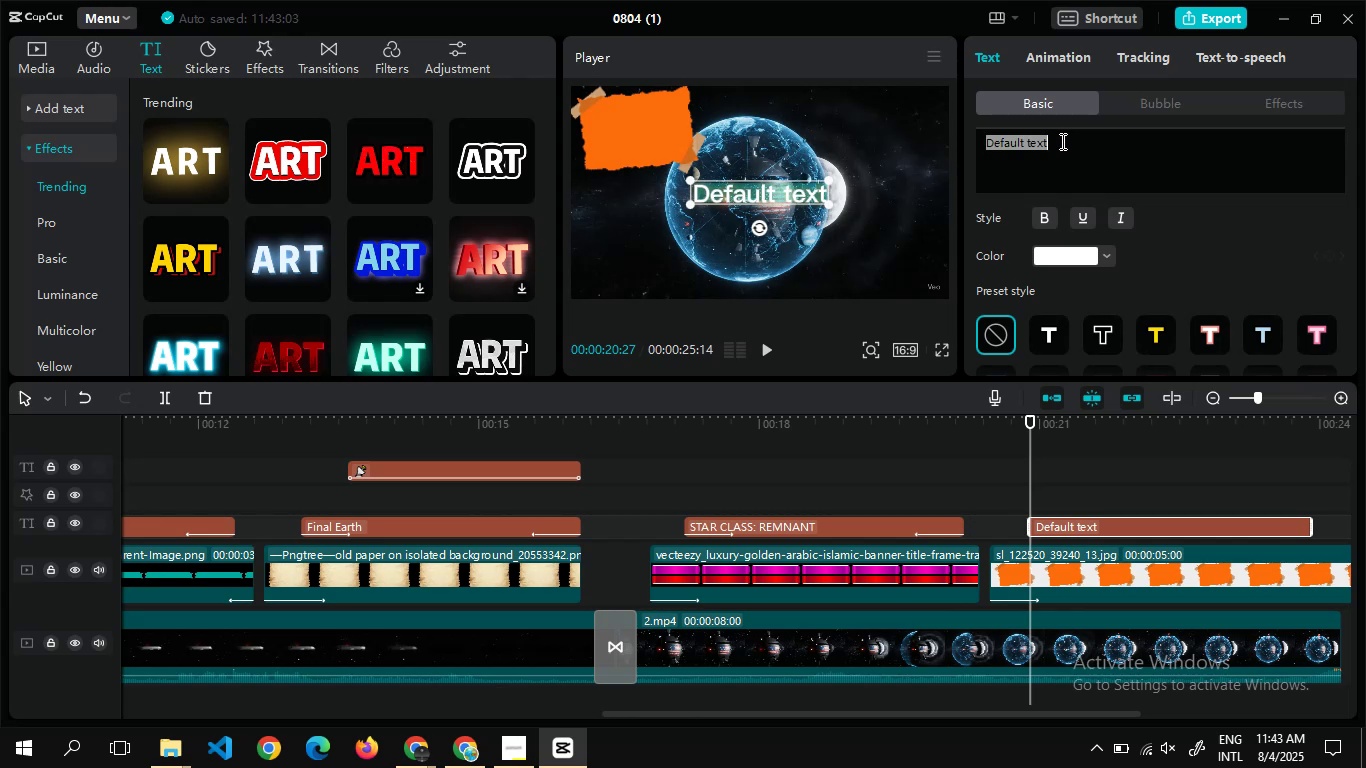 
key(Control+V)
 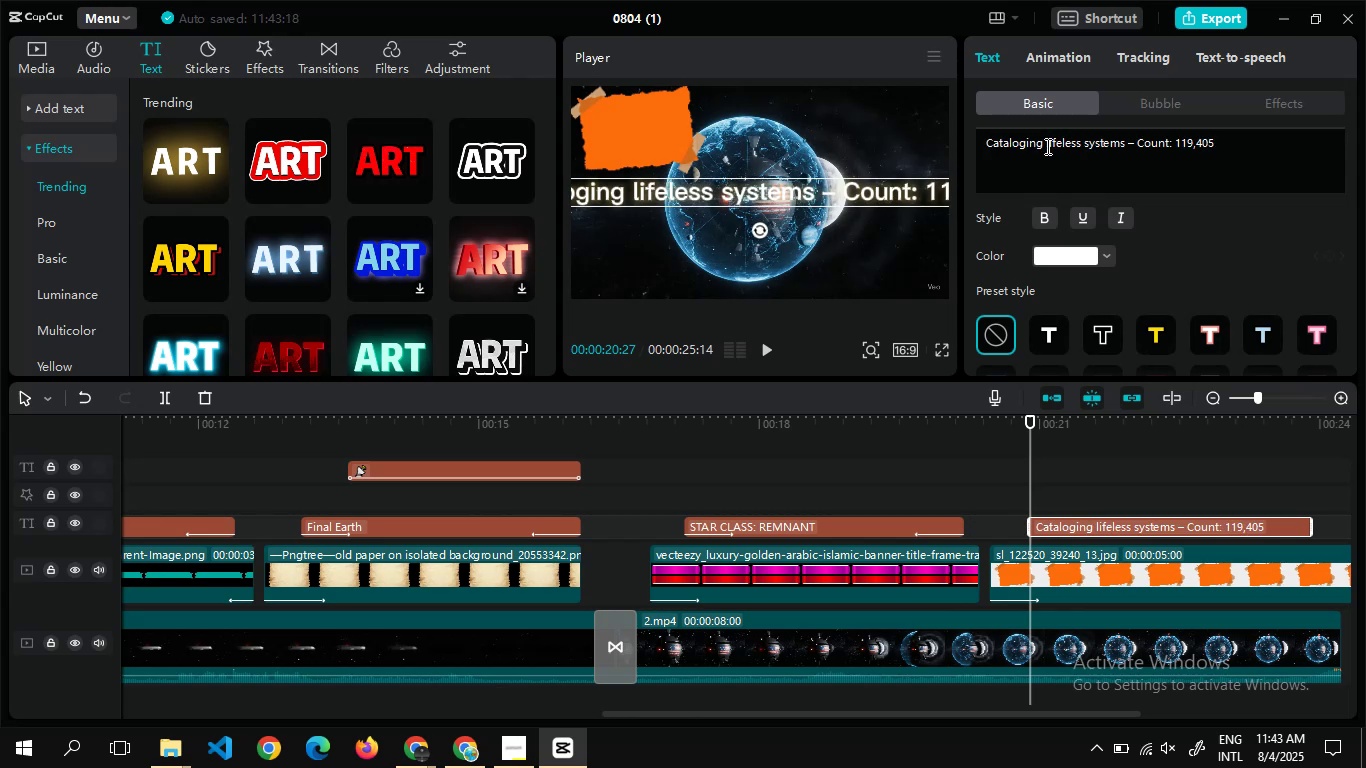 
left_click([1046, 143])
 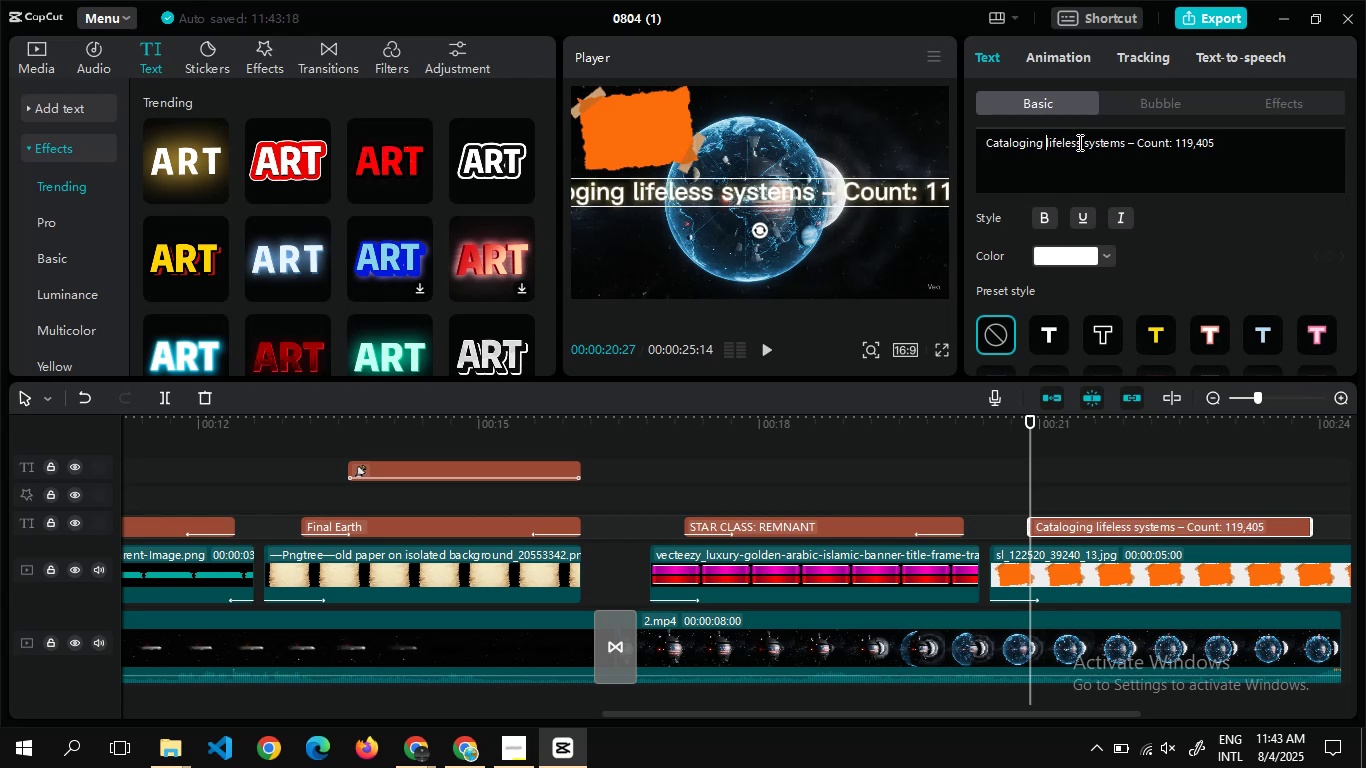 
left_click([1082, 143])
 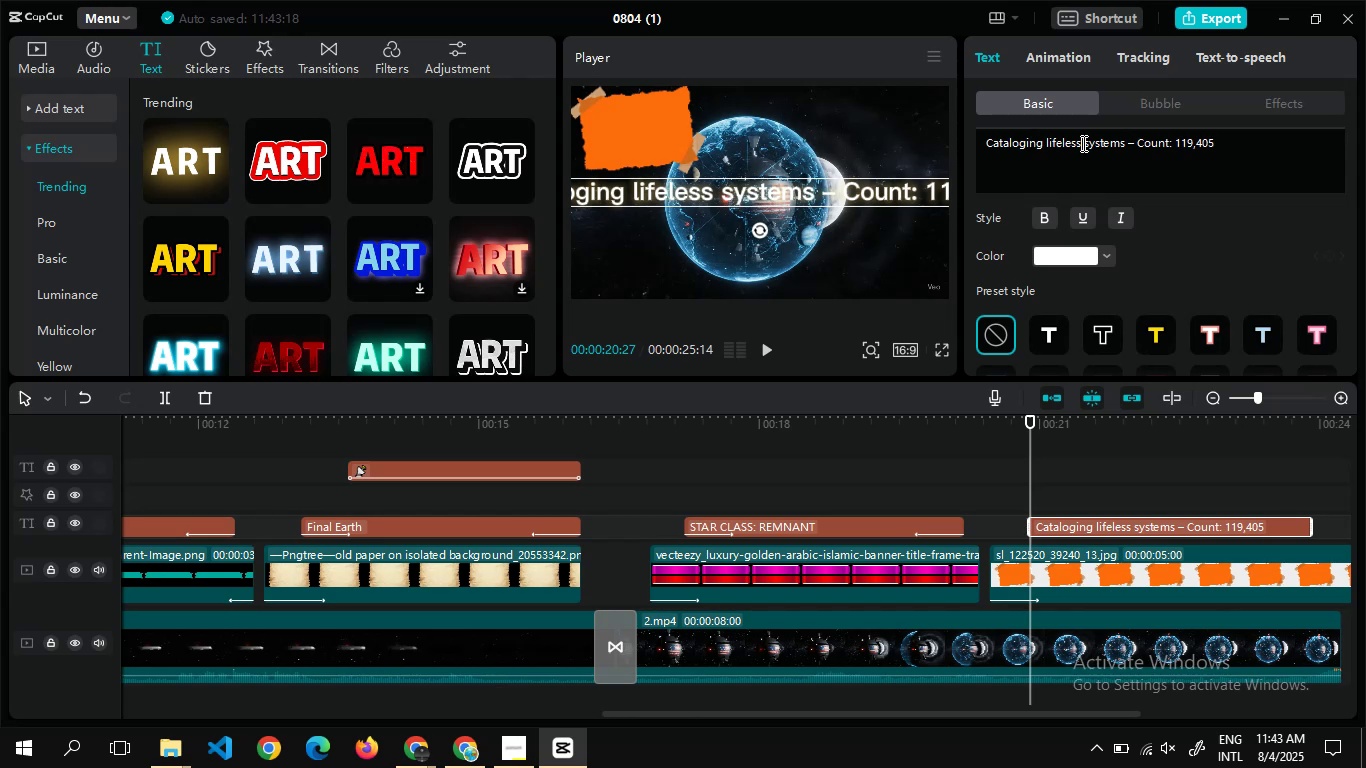 
key(Enter)
 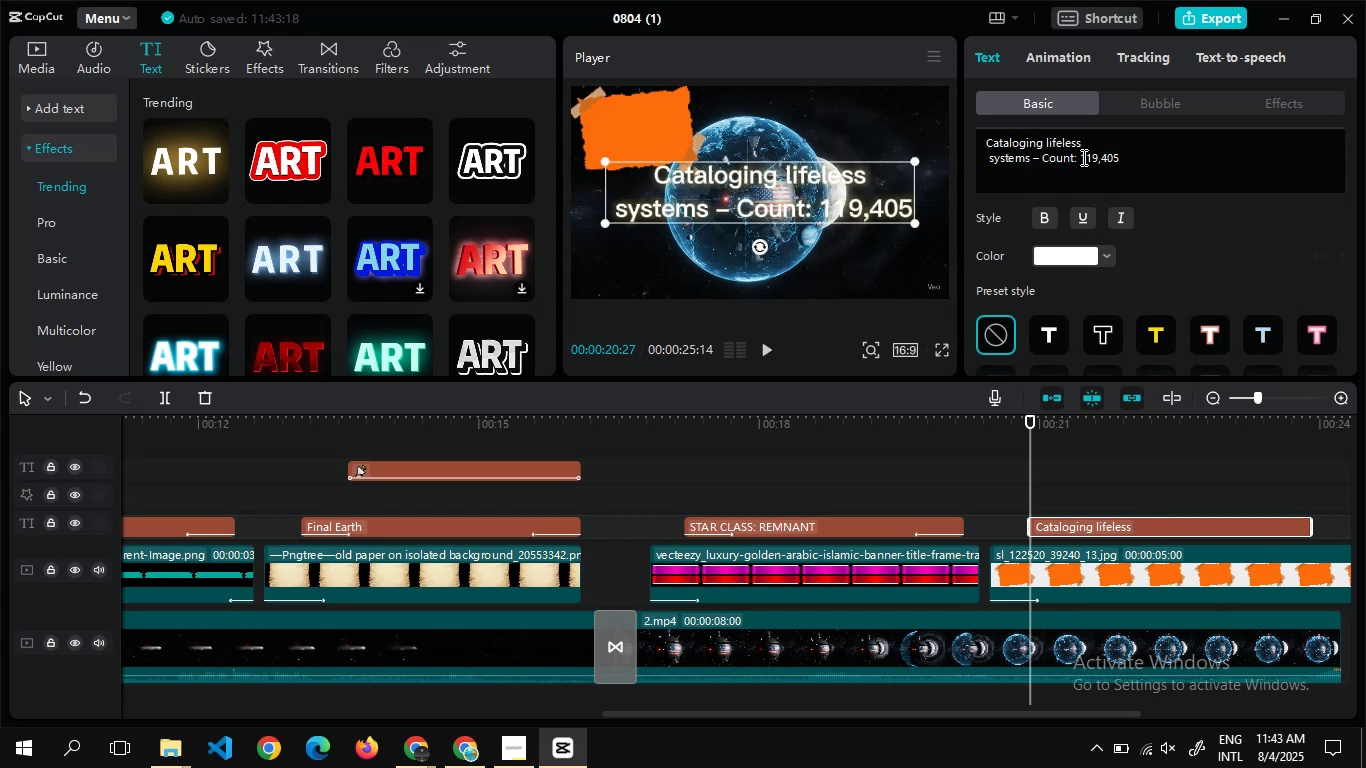 
left_click([1082, 157])
 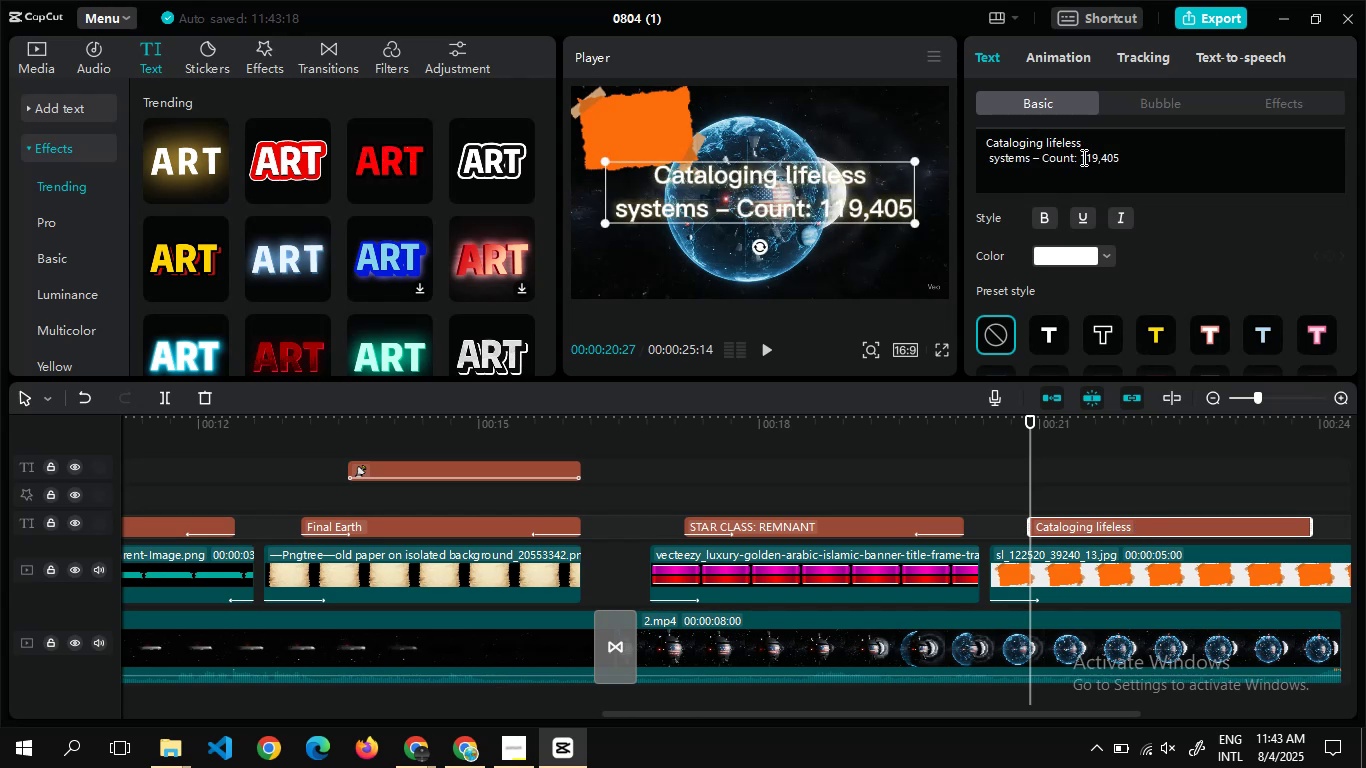 
key(Enter)
 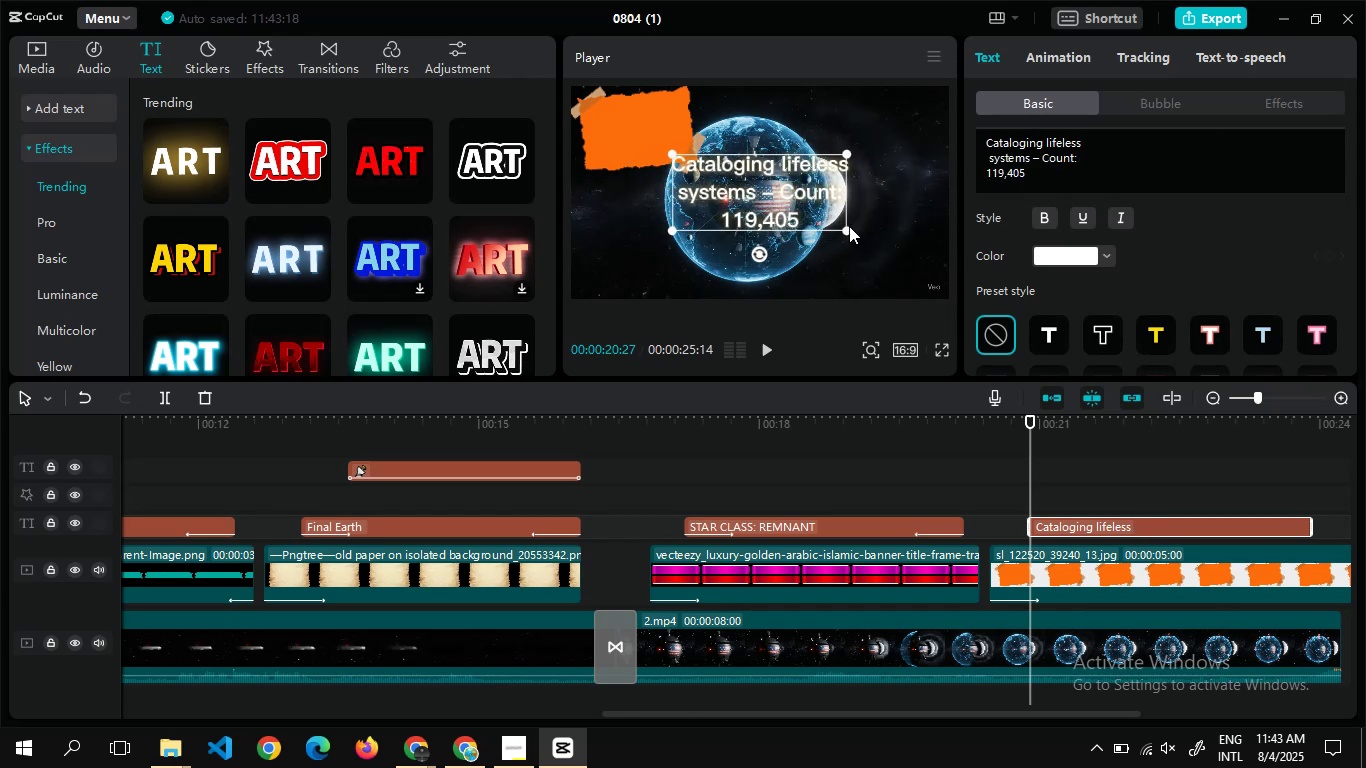 
mouse_move([754, 214])
 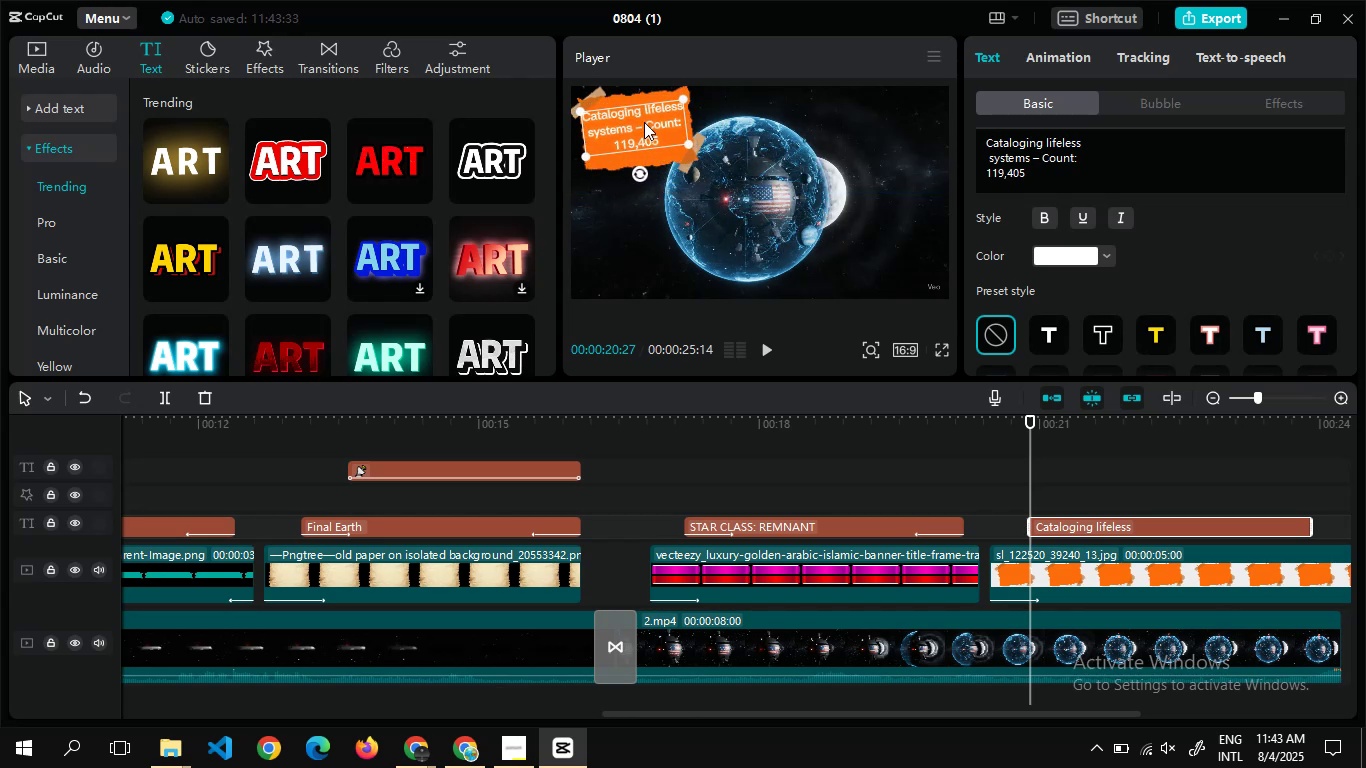 
wait(10.81)
 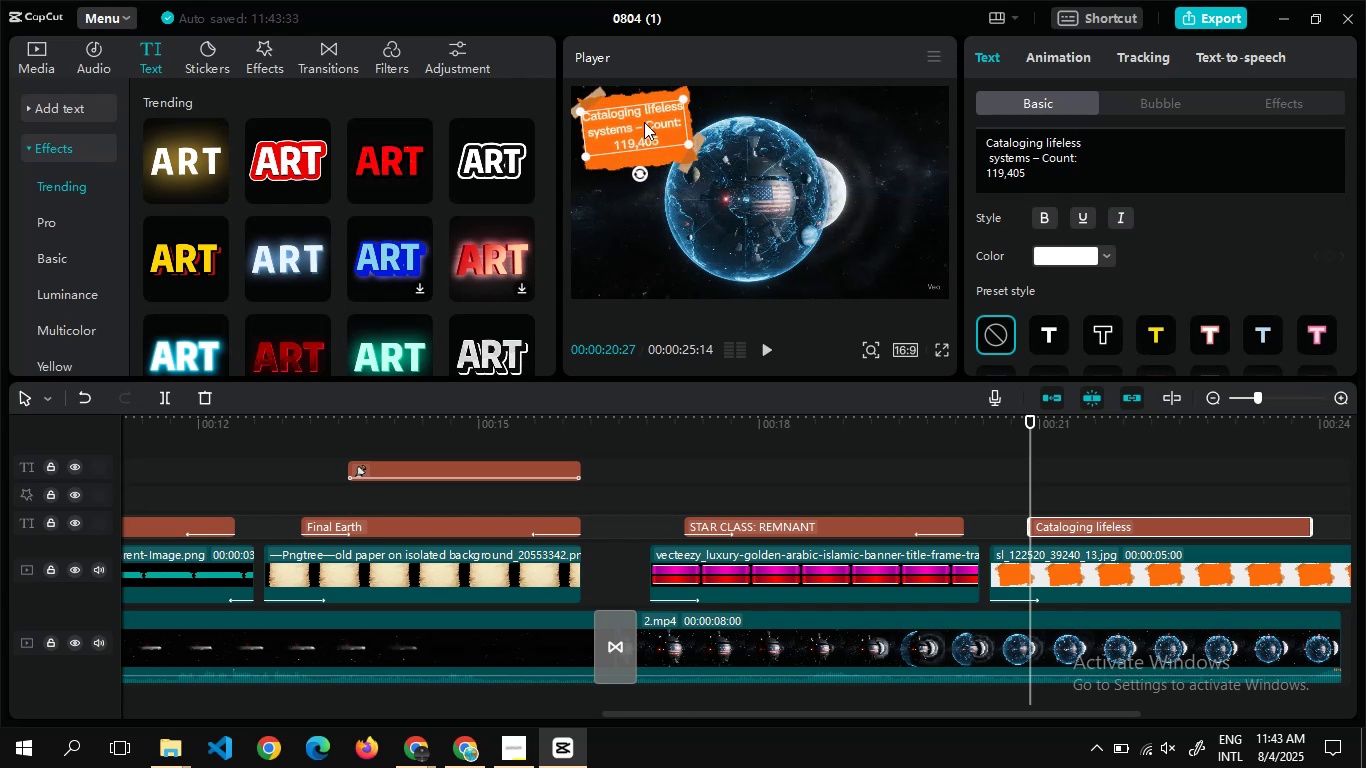 
left_click([1126, 209])
 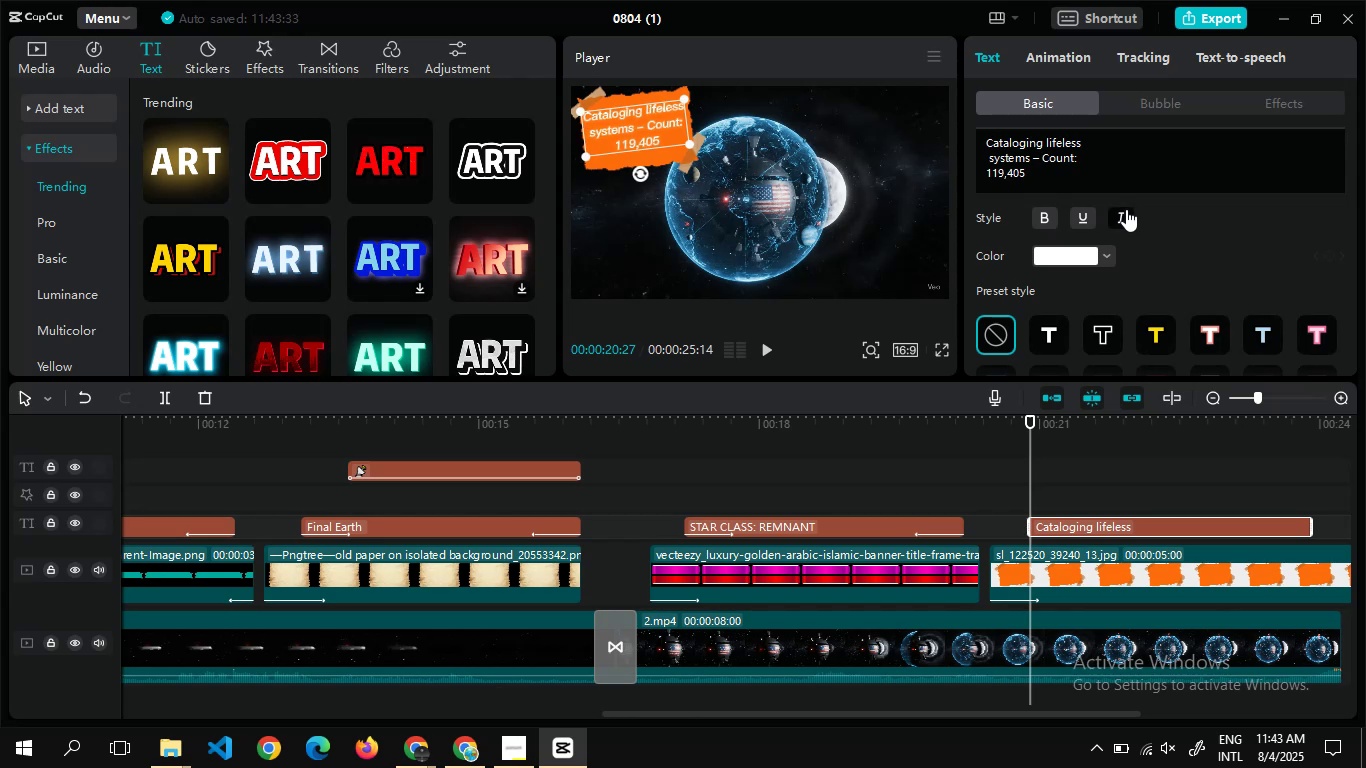 
mouse_move([1143, 260])
 